 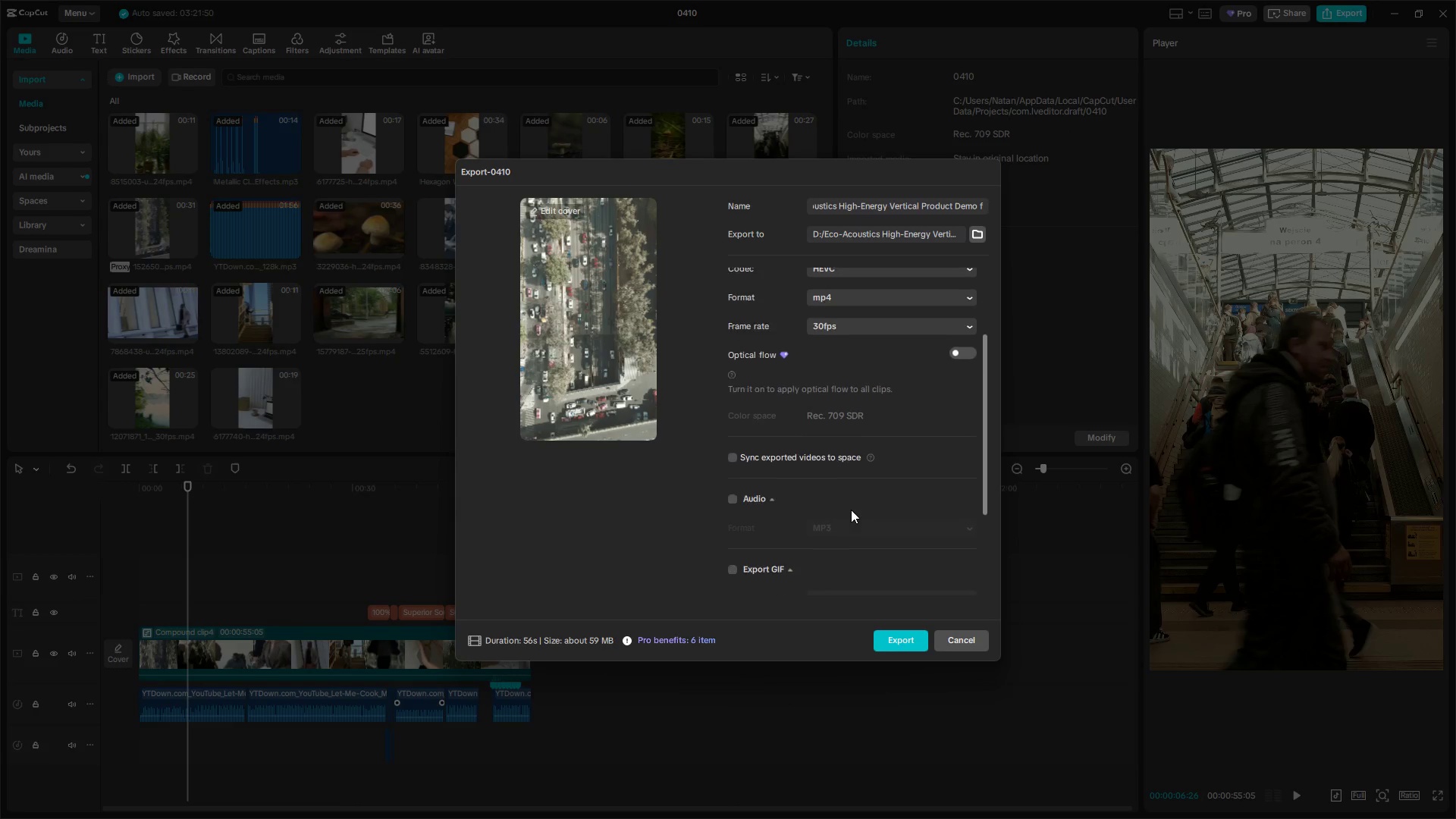 
left_click([909, 644])
 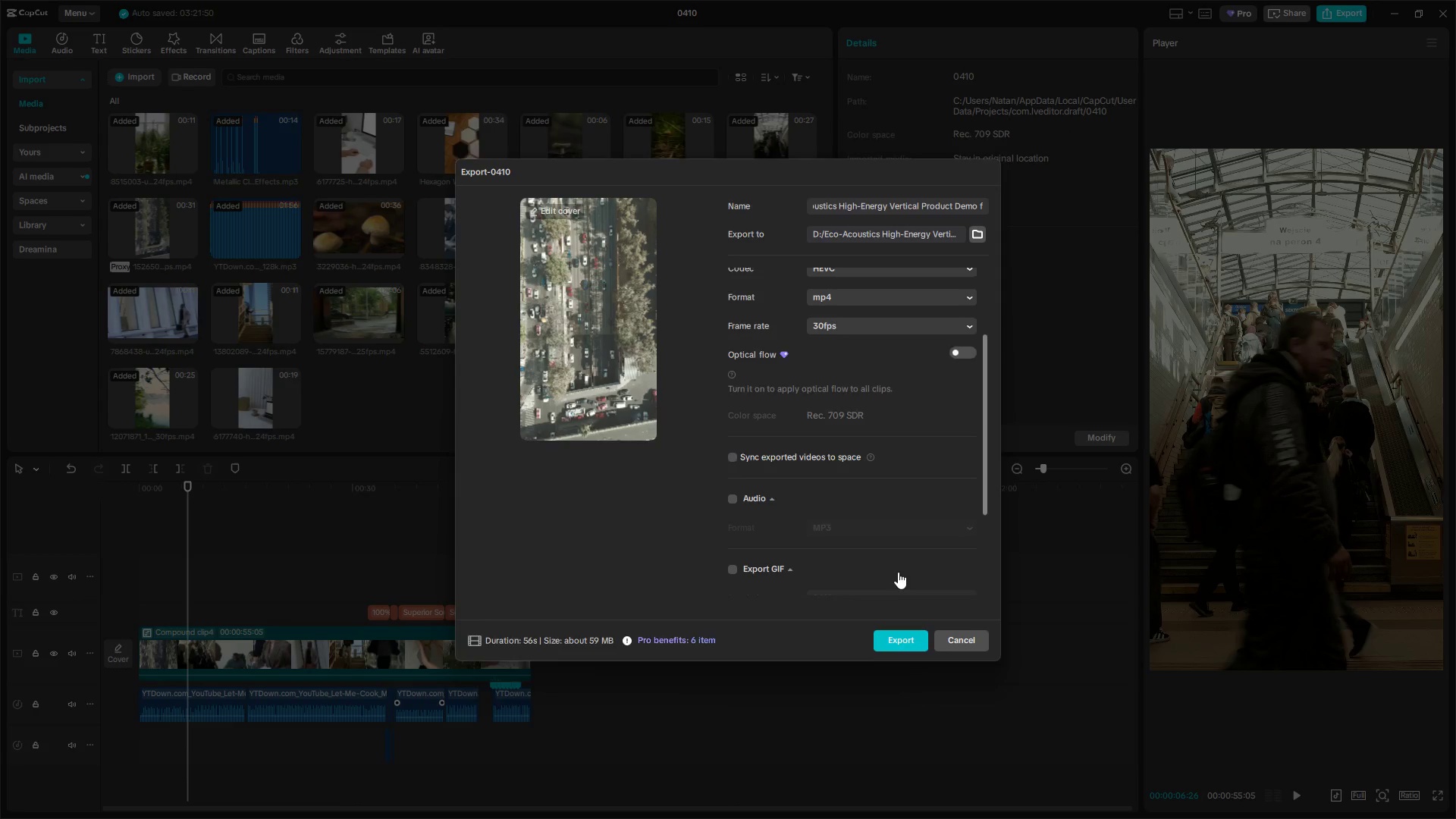 
key(Alt+Tab)
 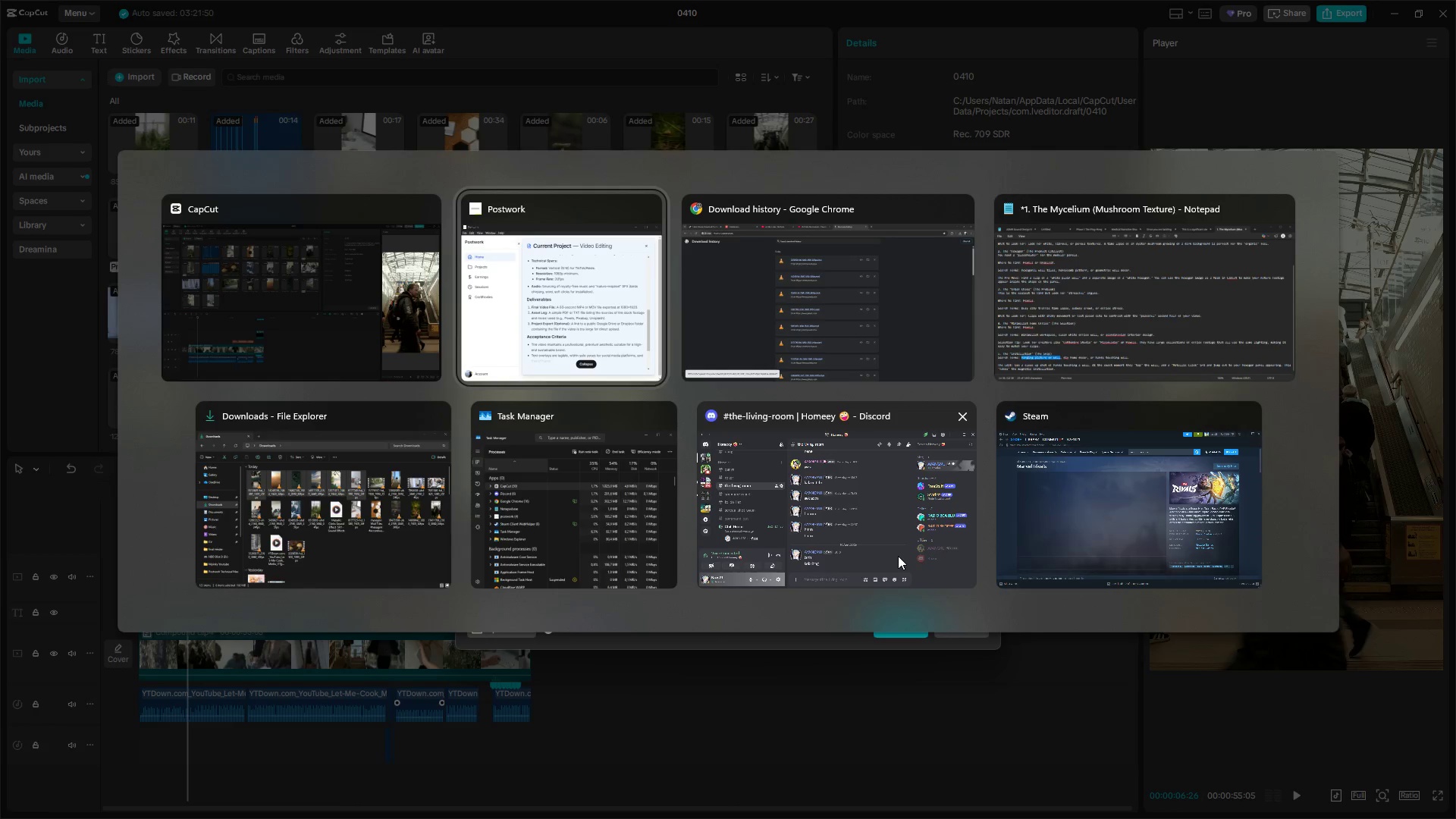 
key(Alt+Tab)
 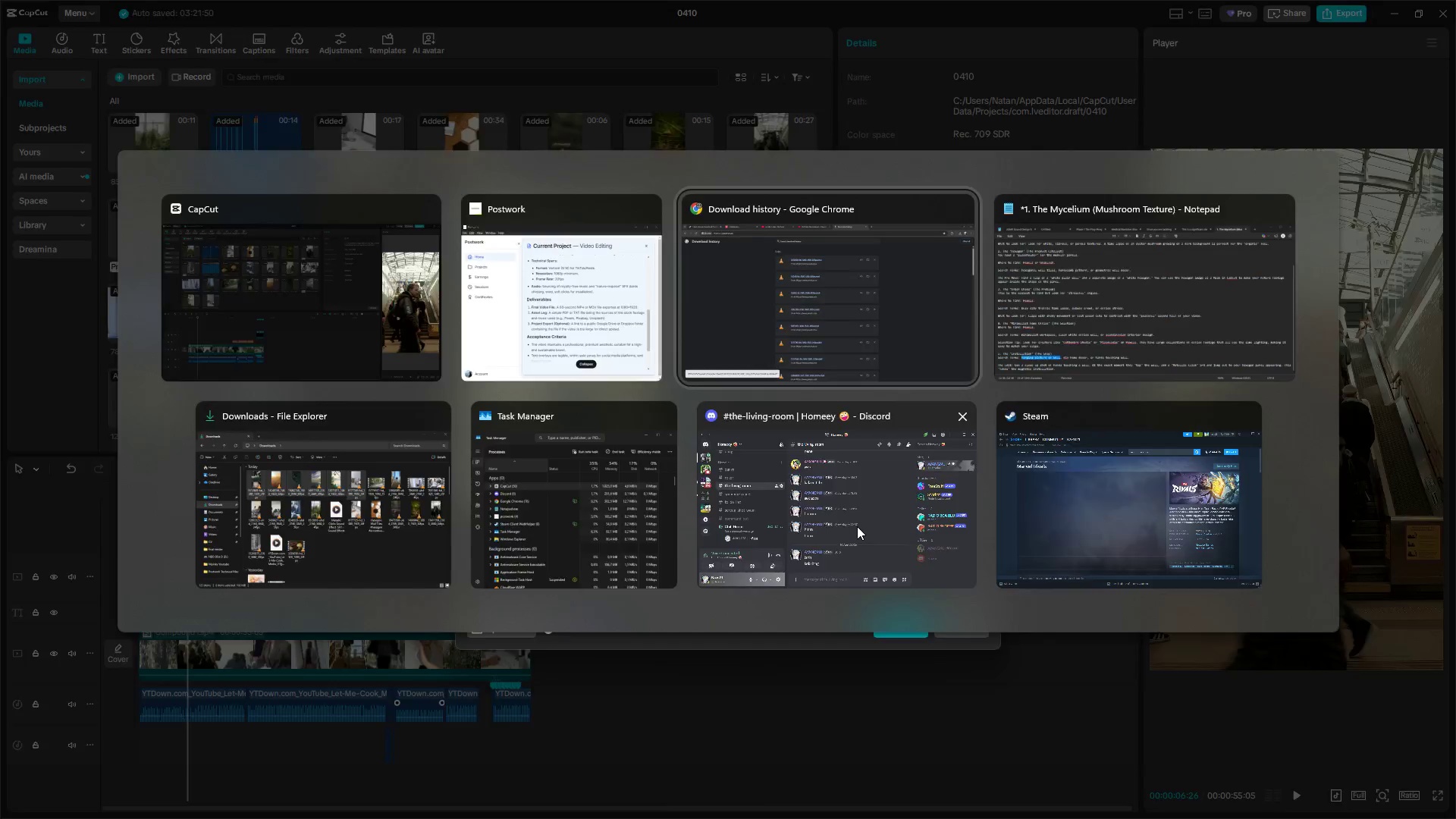 
key(Alt+AltLeft)
 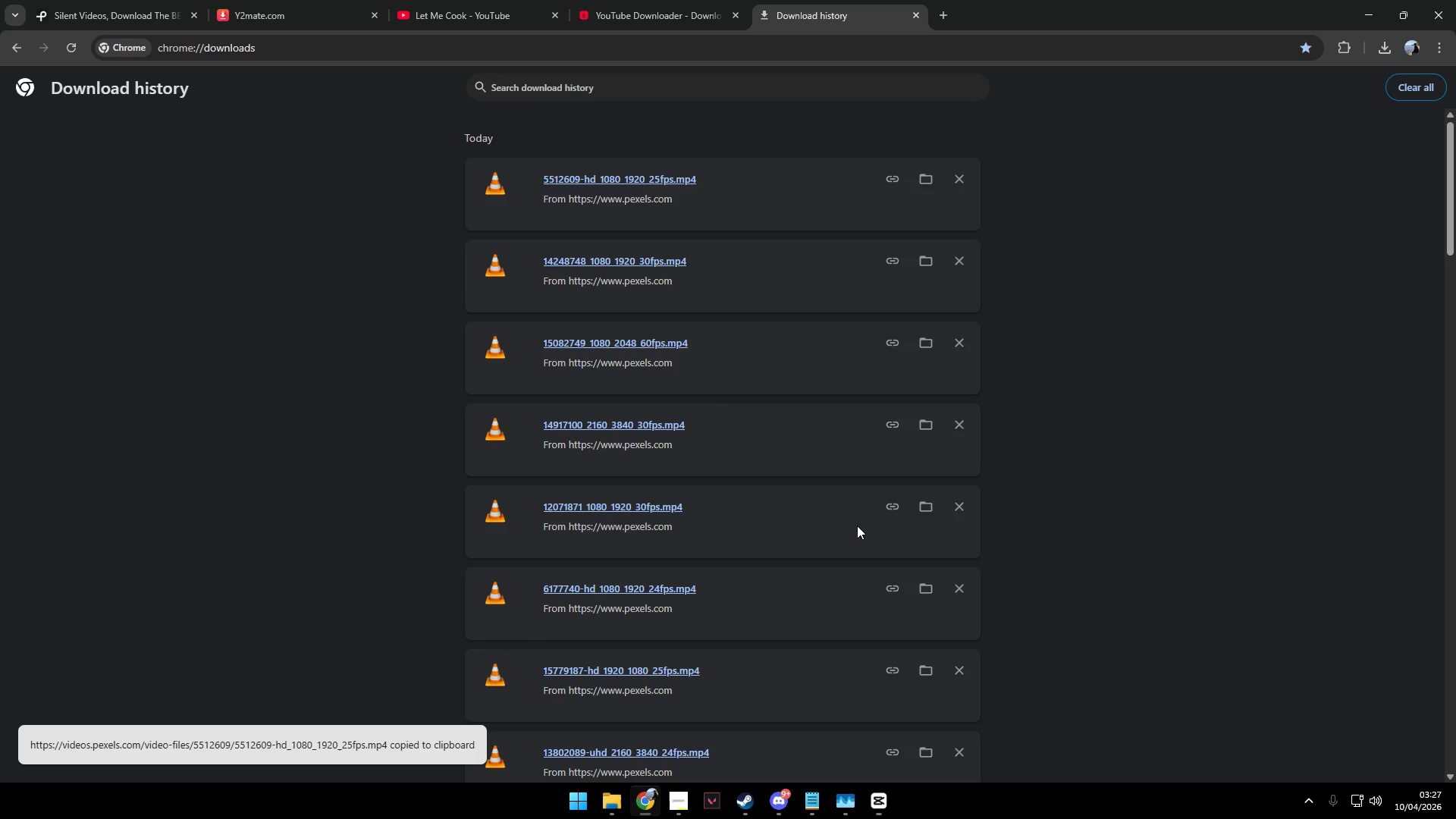 
key(Alt+Tab)
 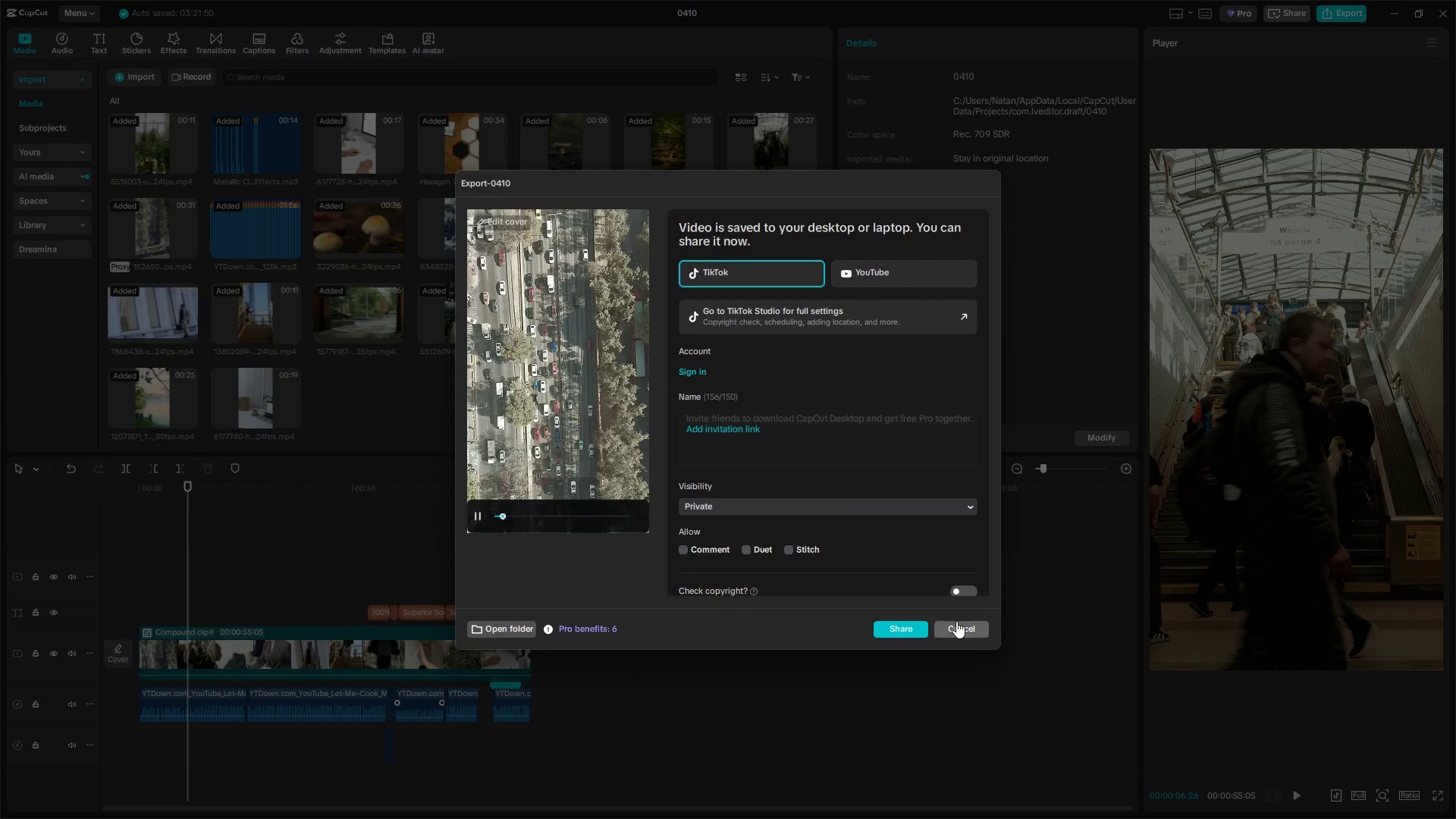 
left_click([956, 621])
 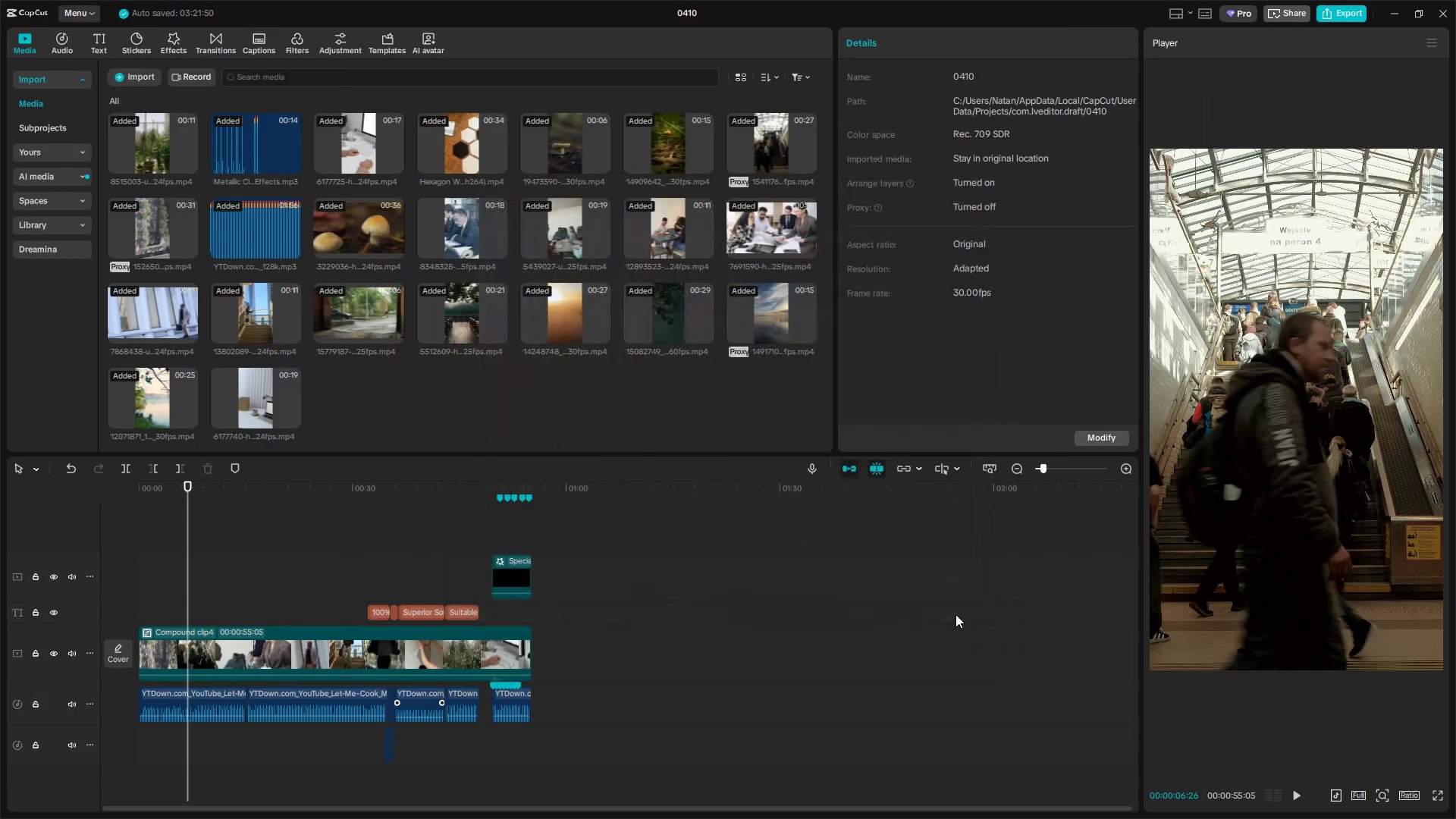 
key(Alt+Tab)
 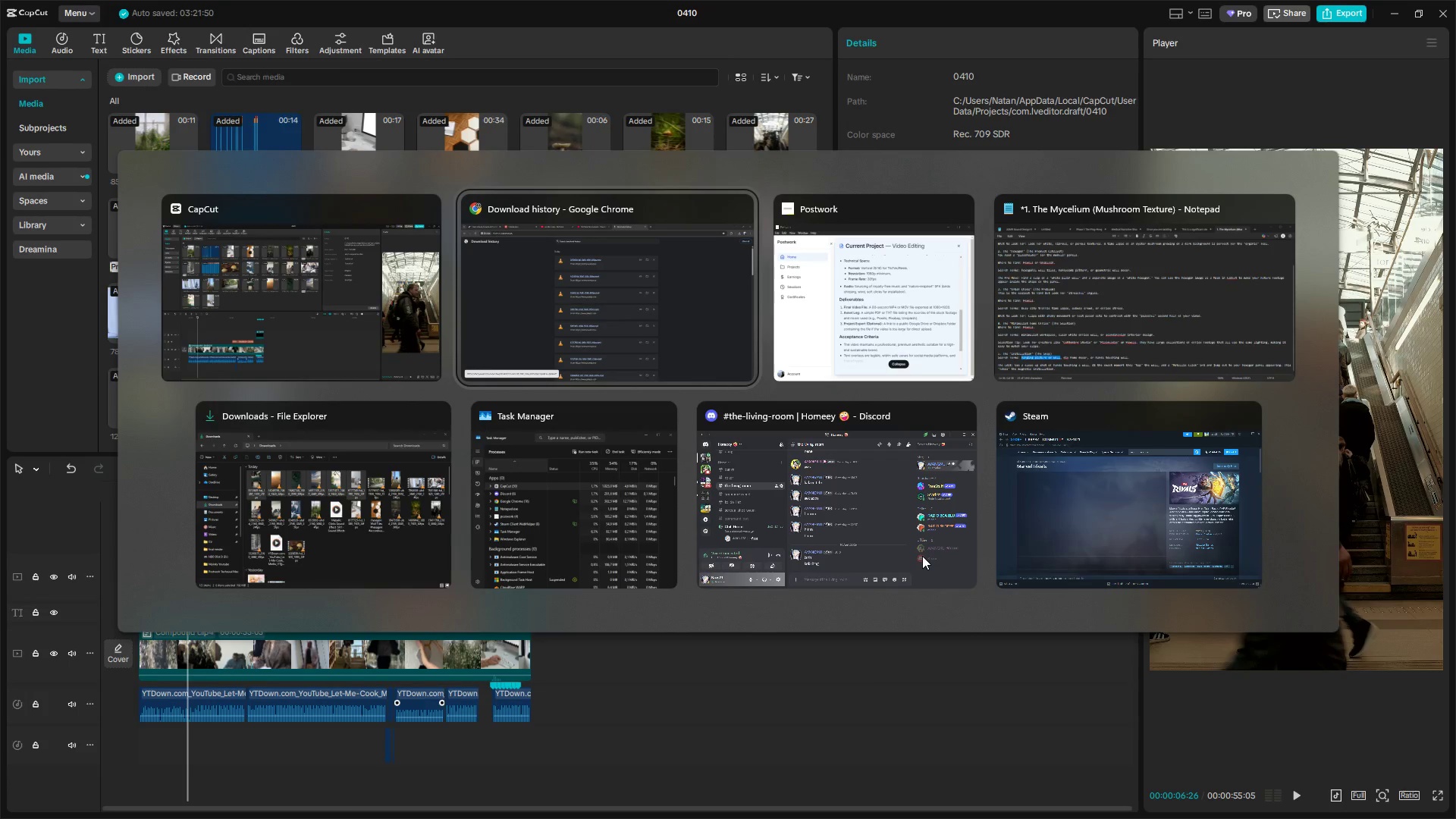 
key(Alt+Tab)
 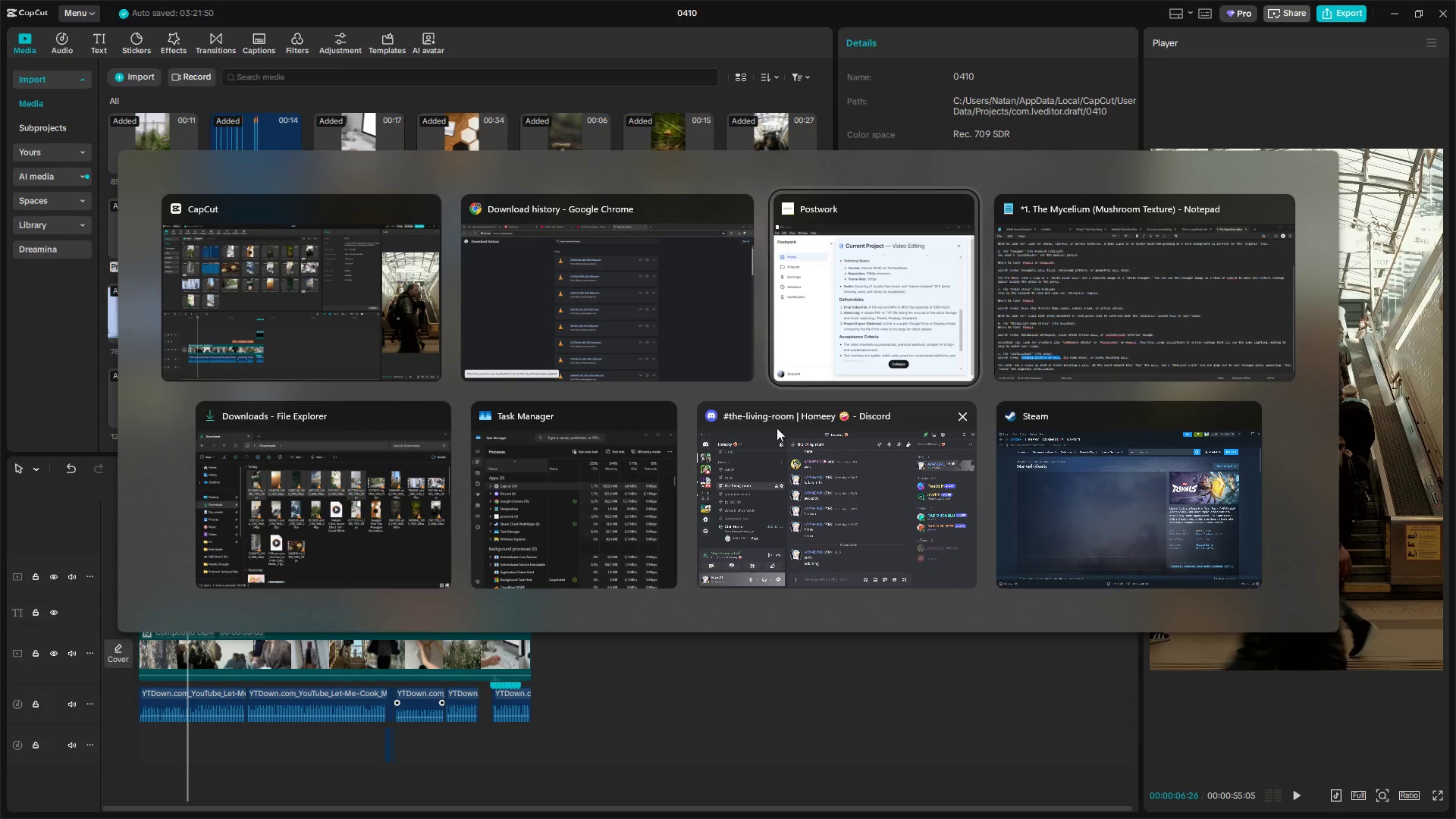 
left_click_drag(start_coordinate=[678, 367], to_coordinate=[676, 363])
 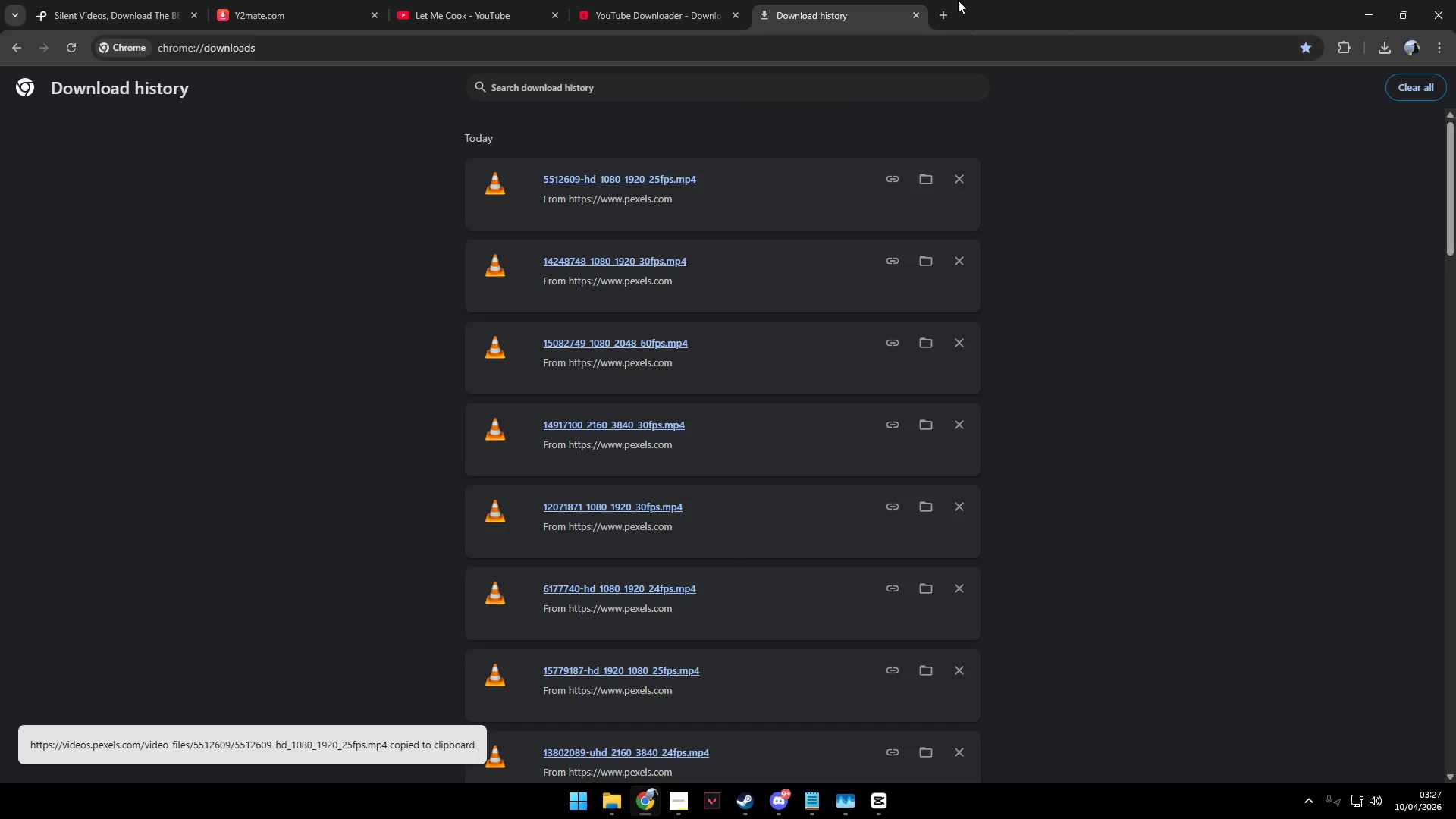 
left_click([940, 15])
 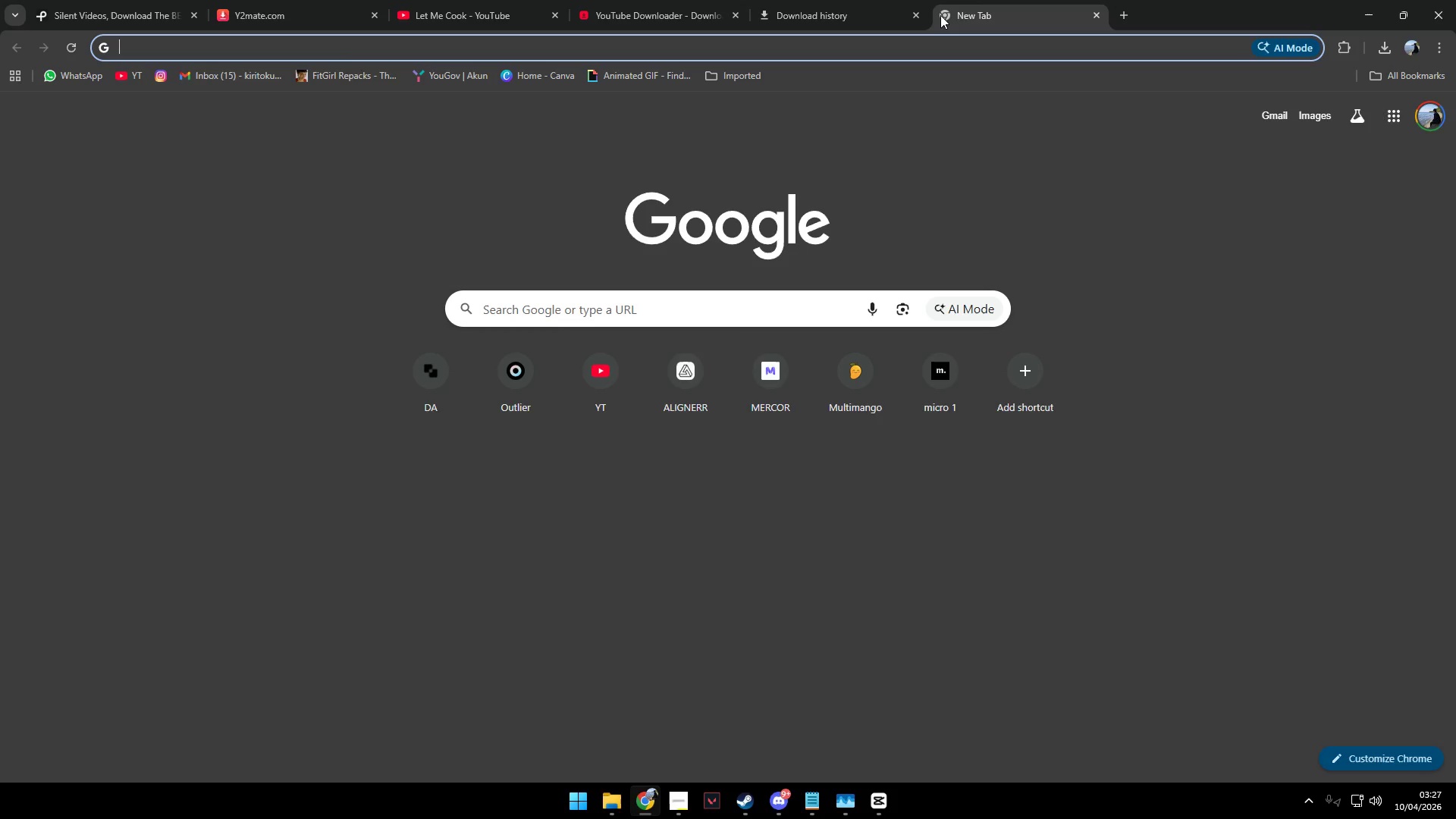 
type(f)
key(Backspace)
type(drie)
 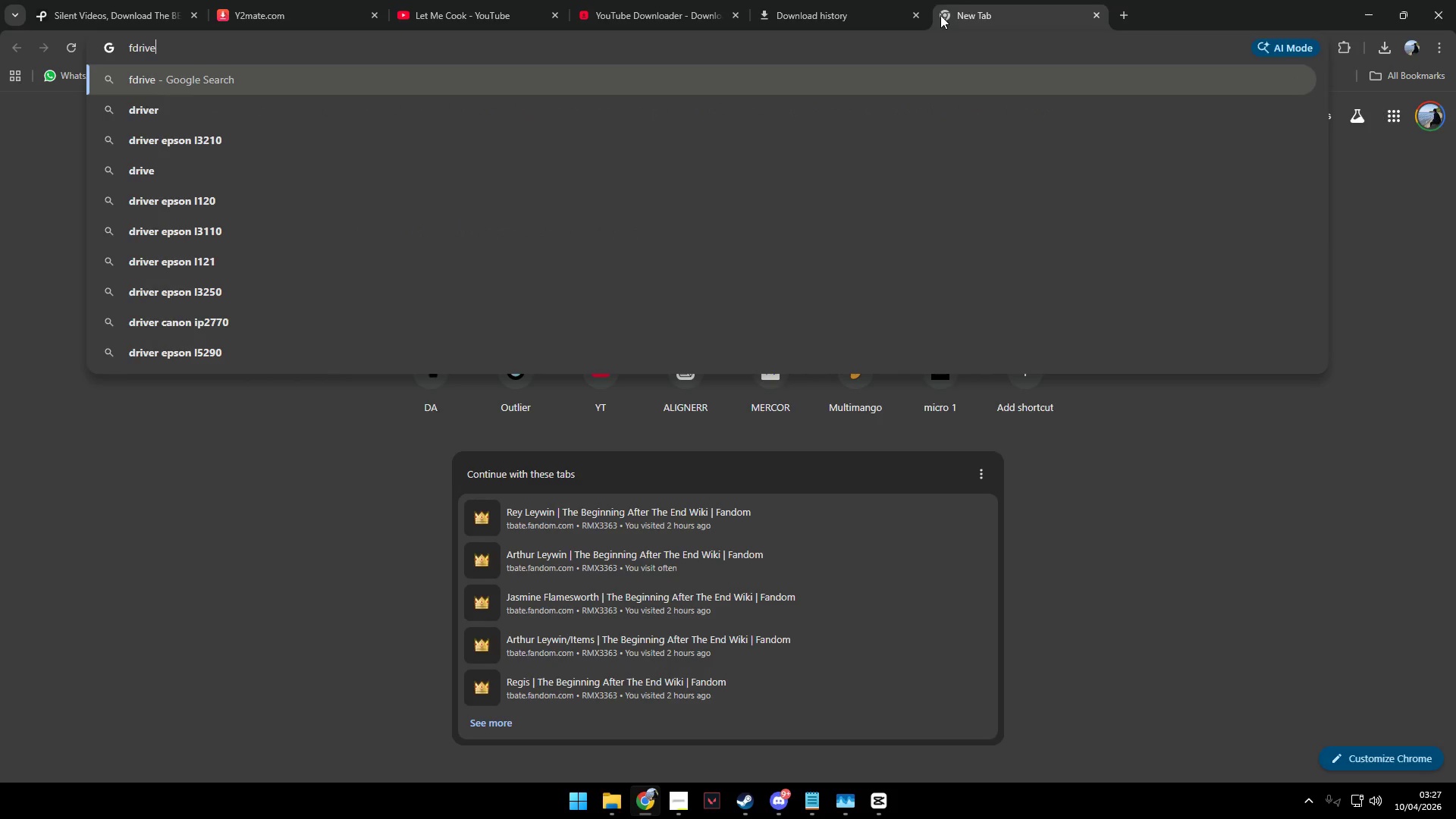 
key(Enter)
 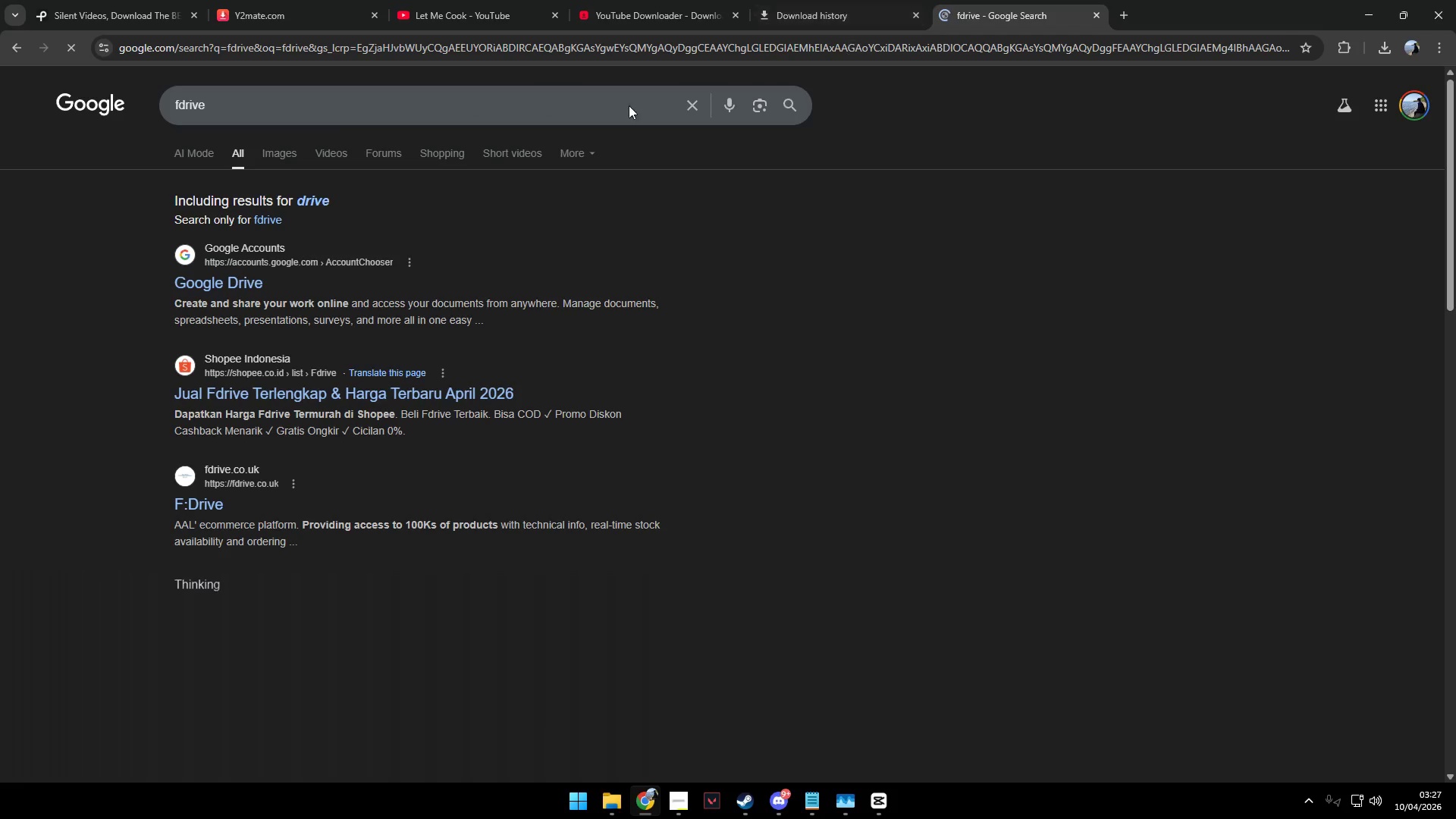 
left_click_drag(start_coordinate=[287, 98], to_coordinate=[82, 108])
 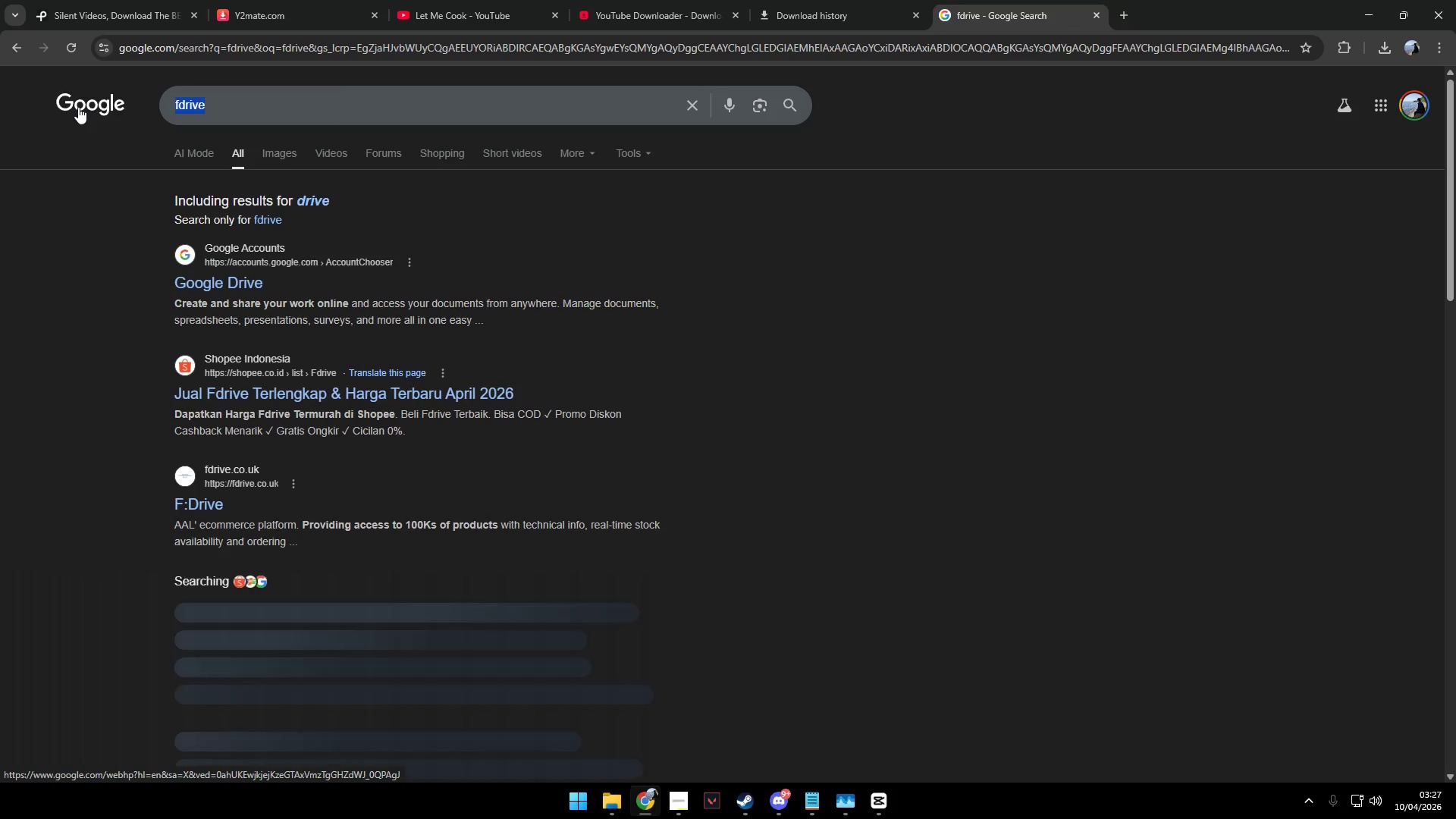 
type(drive)
 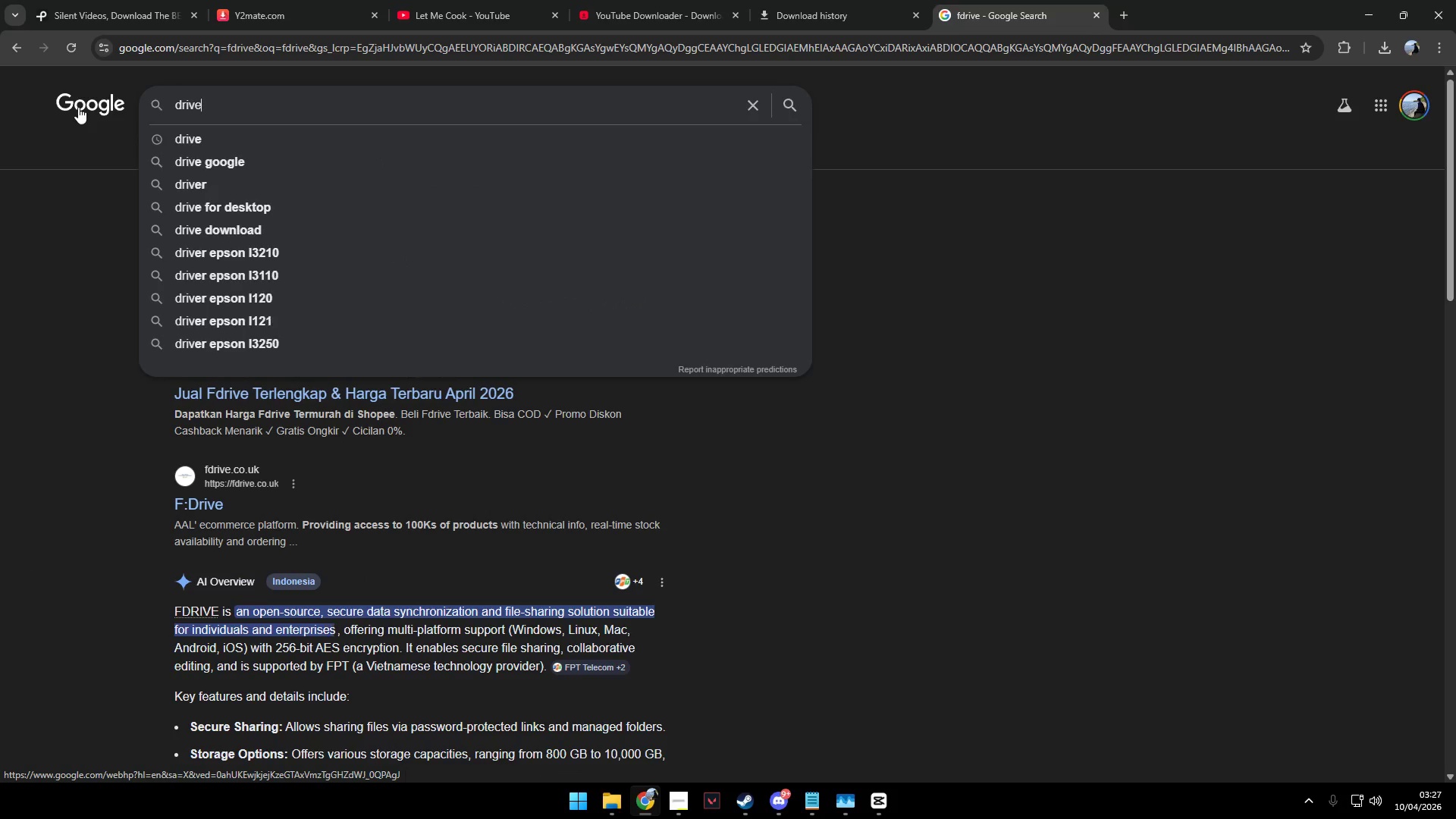 
key(Enter)
 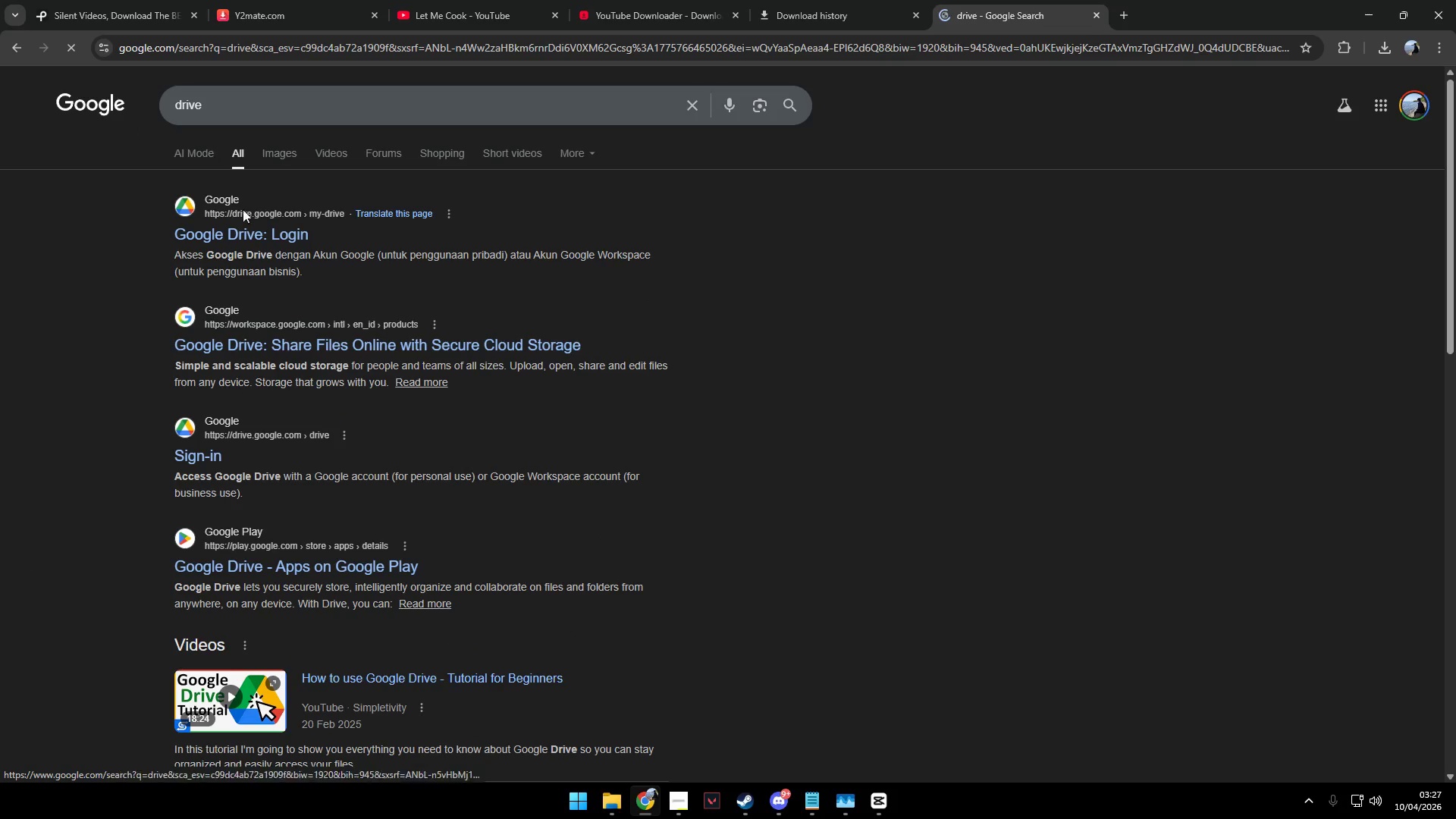 
left_click([243, 221])
 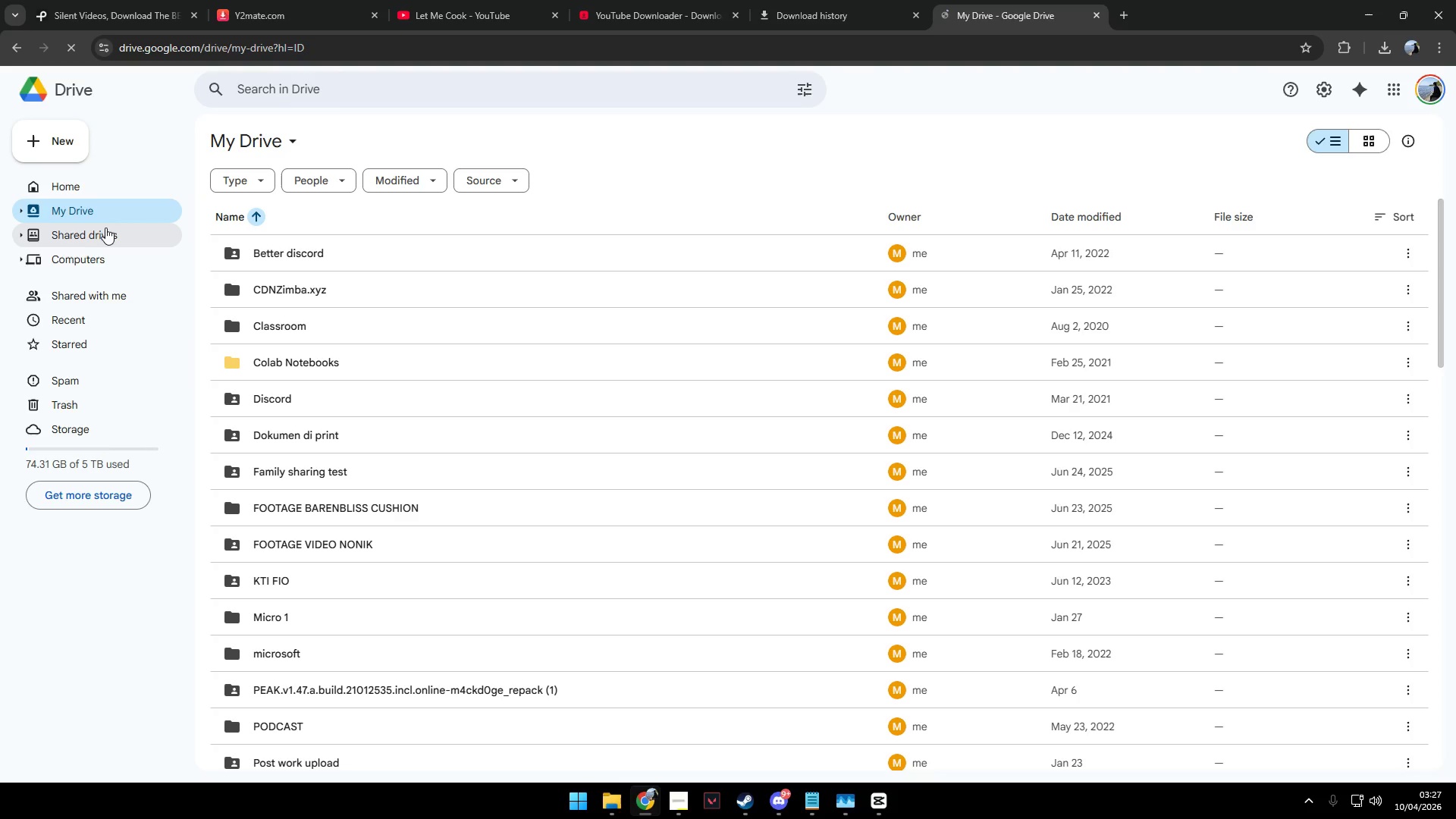 
left_click([317, 39])
 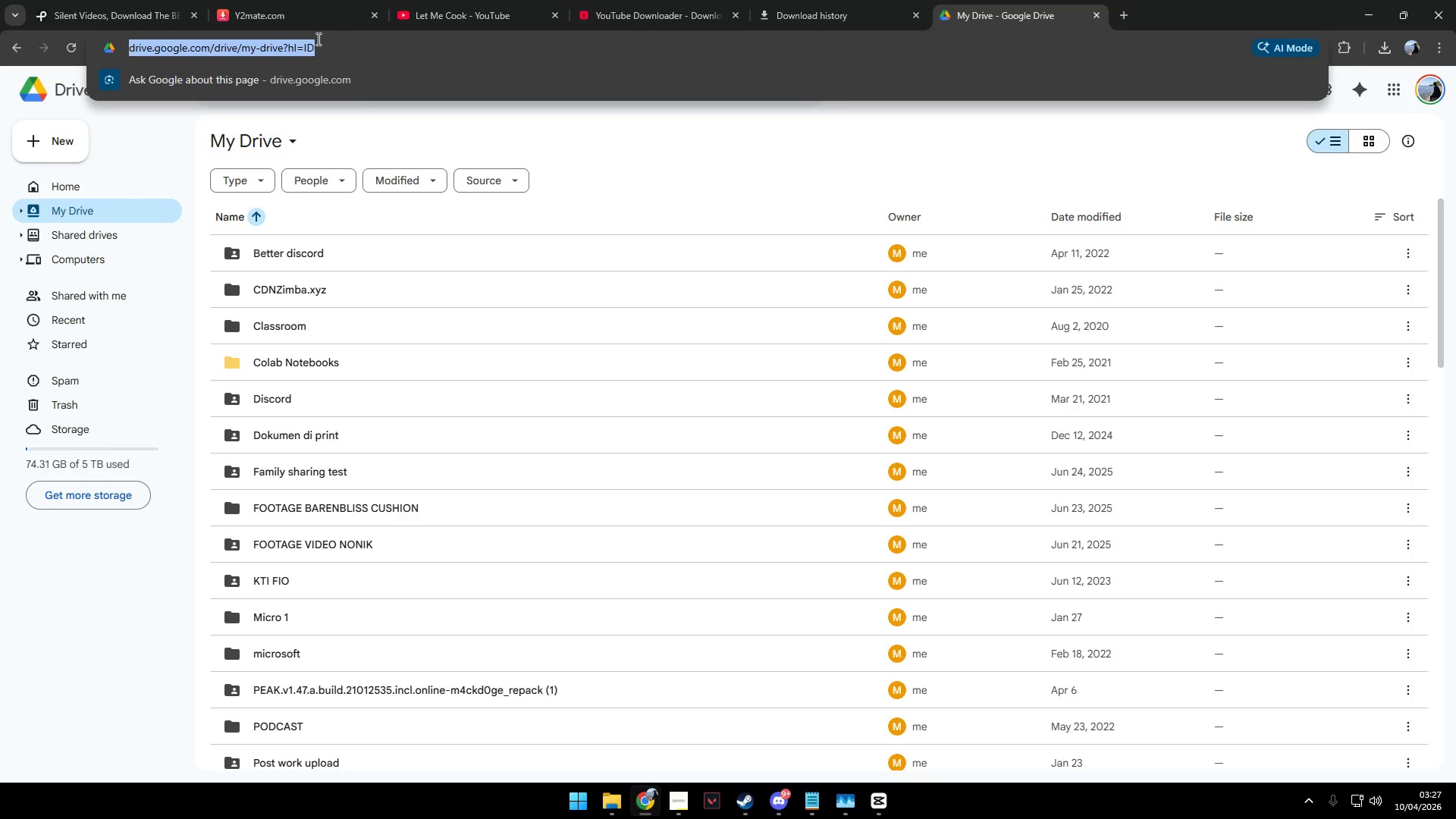 
type(drive)
 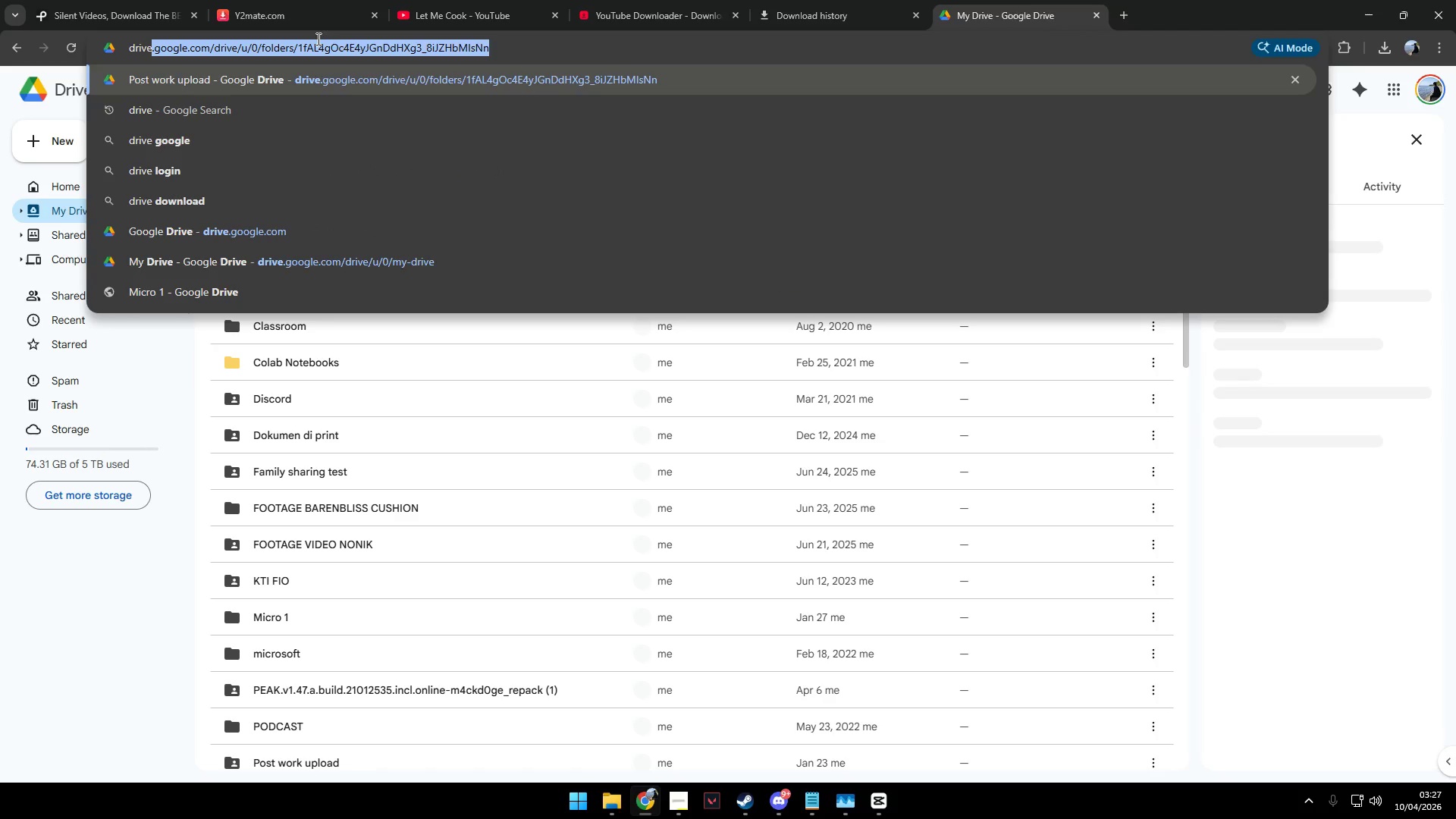 
key(Enter)
 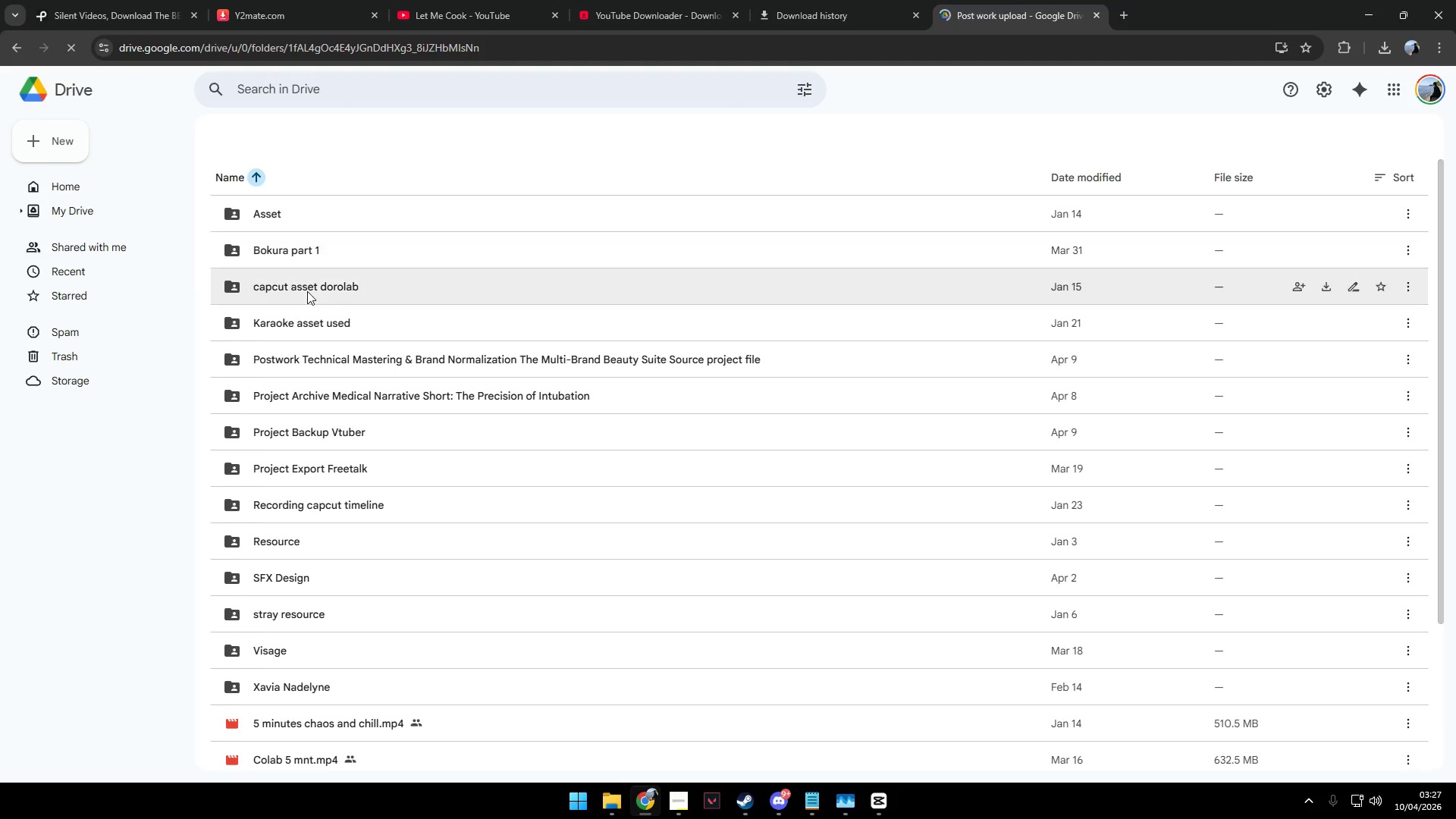 
scroll: coordinate [345, 314], scroll_direction: down, amount: 9.0
 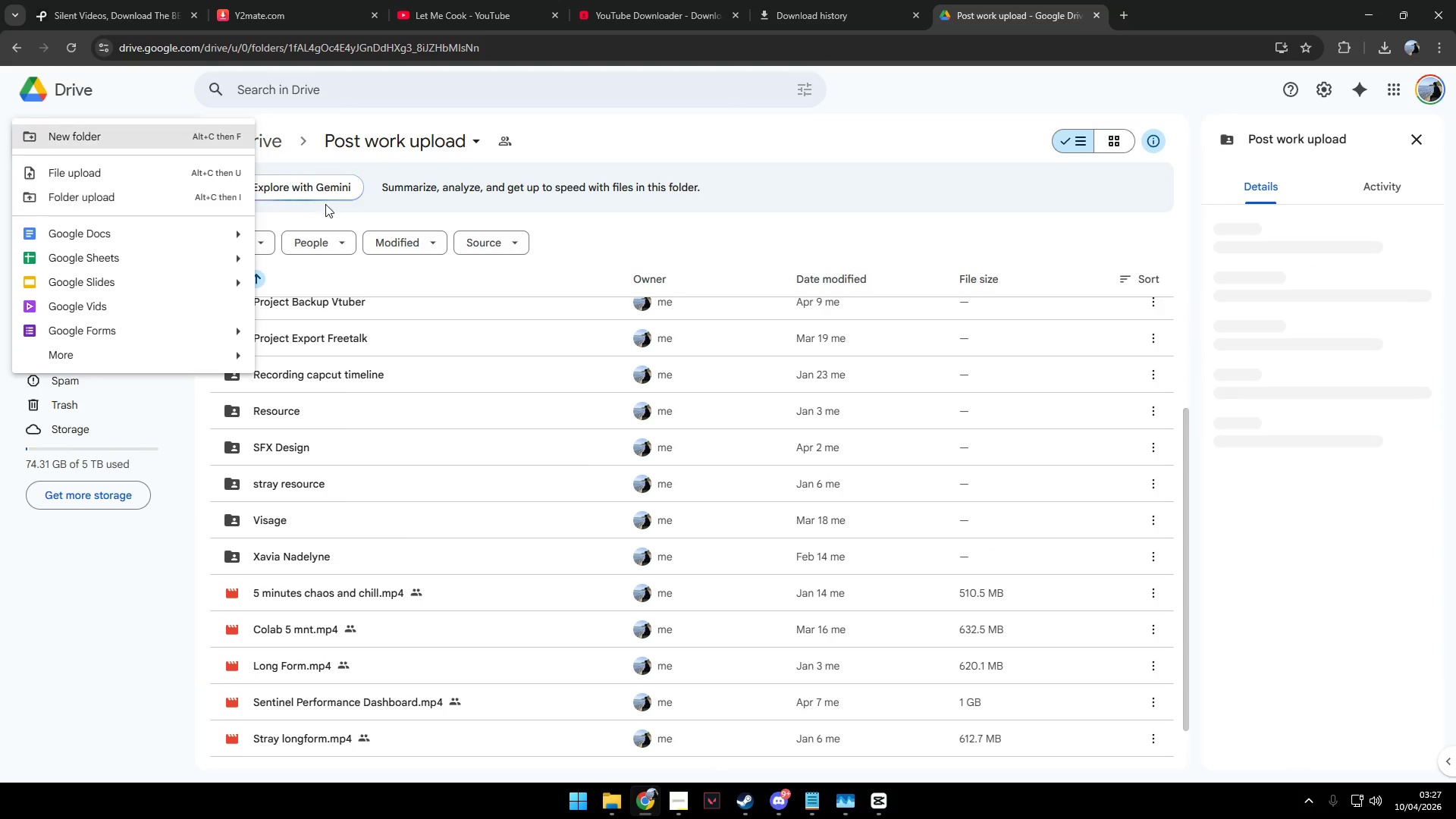 
left_click([142, 140])
 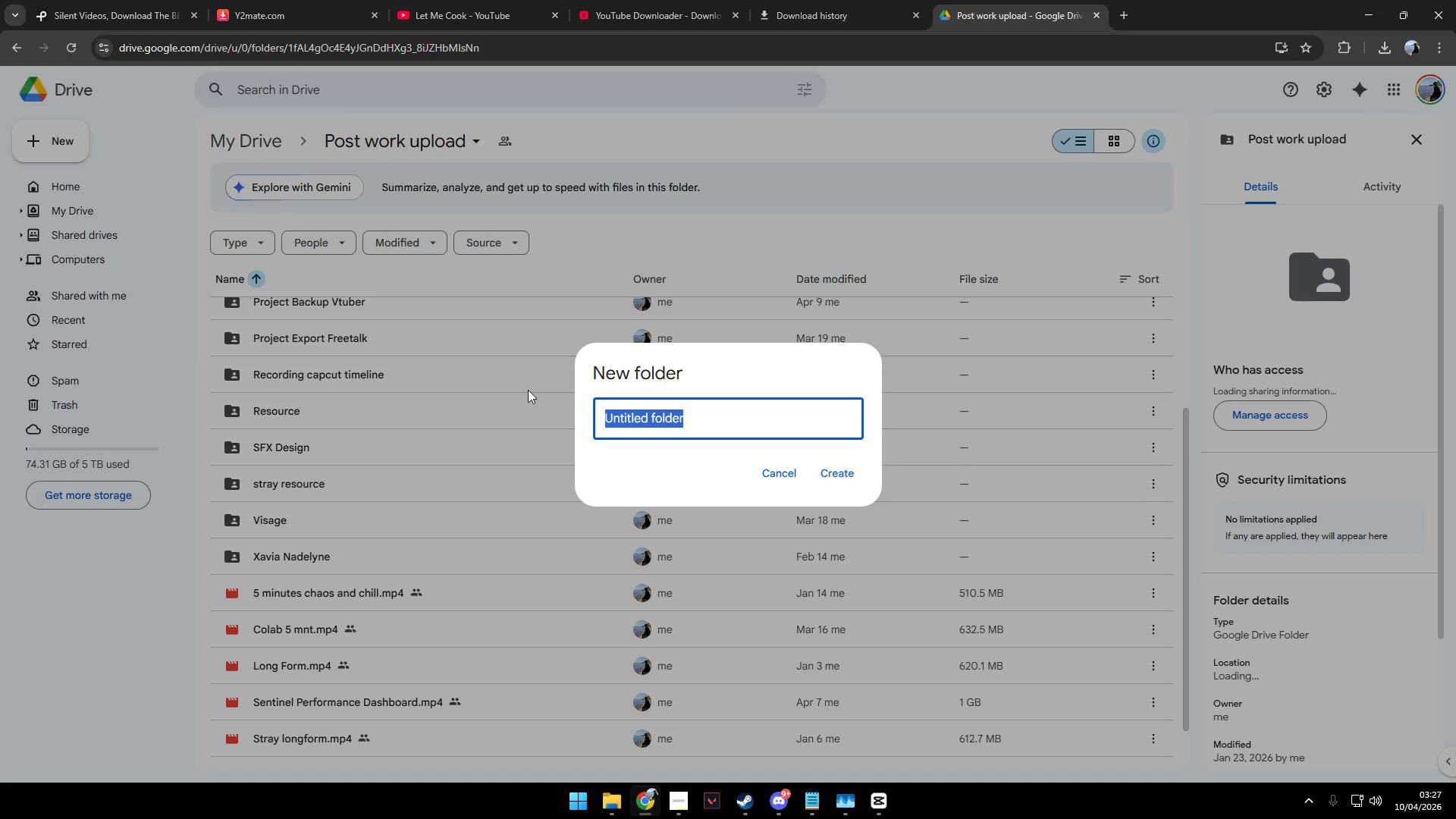 
type(Projec Export )
 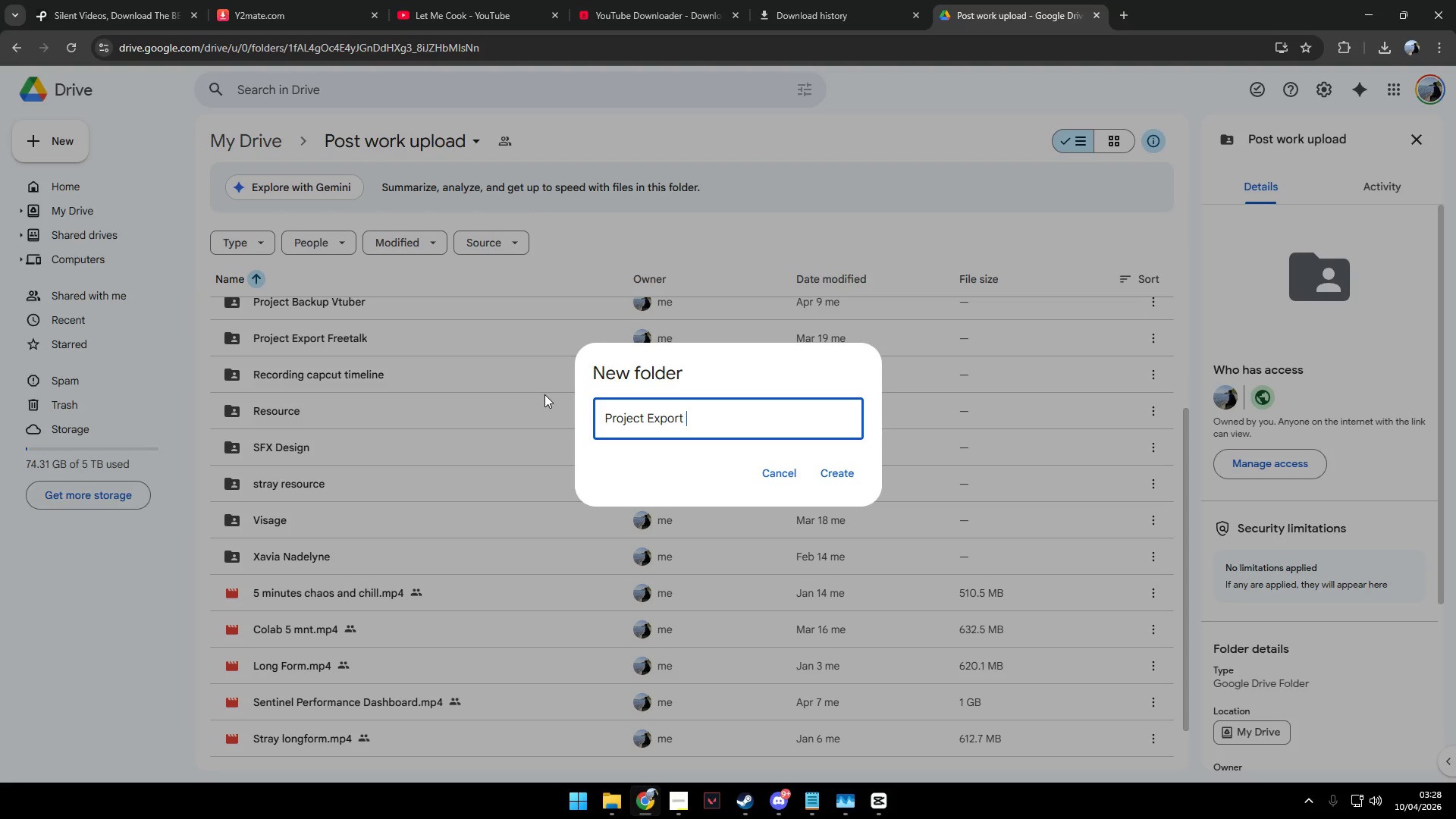 
key(Meta+V)
 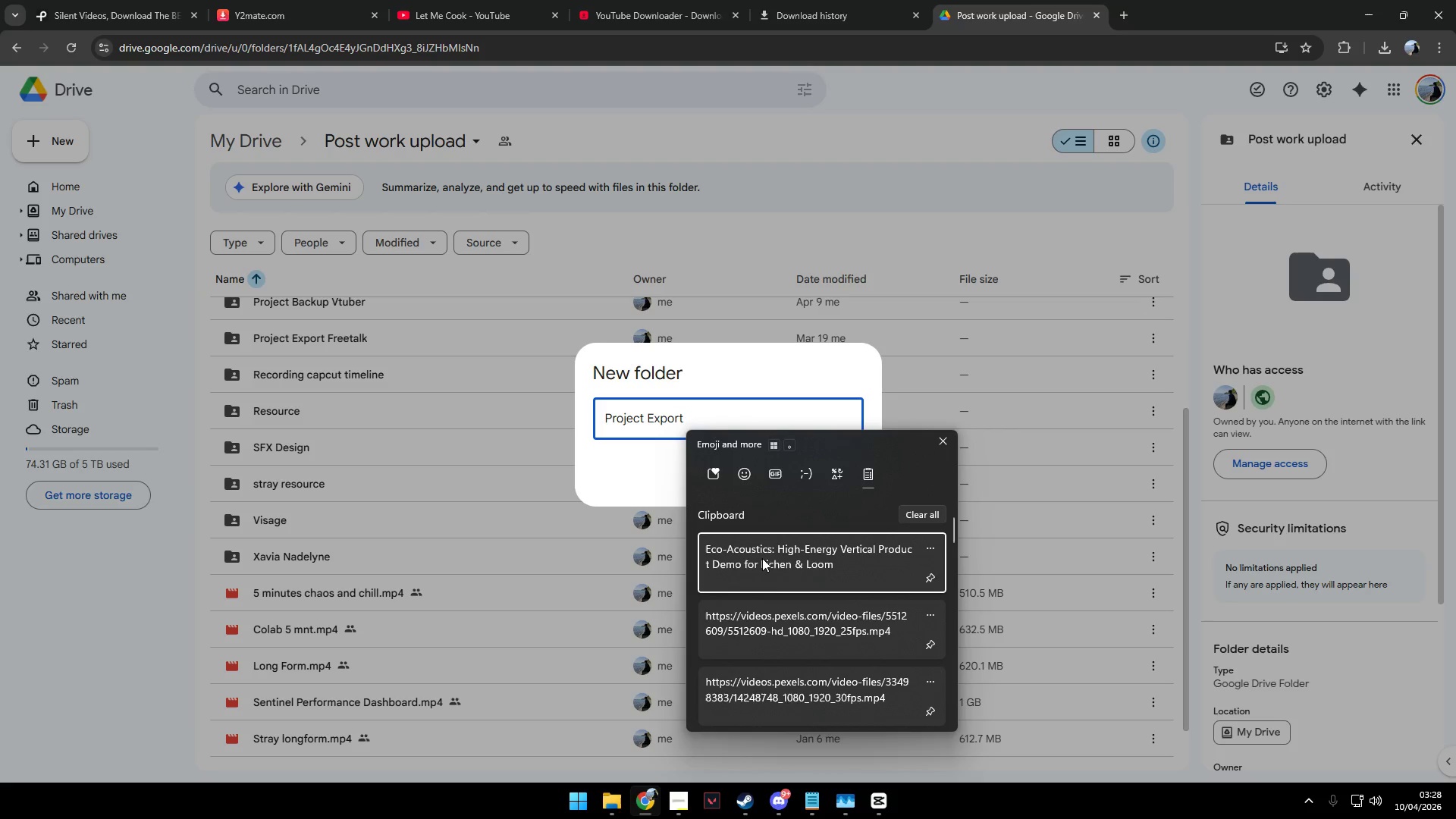 
left_click([798, 567])
 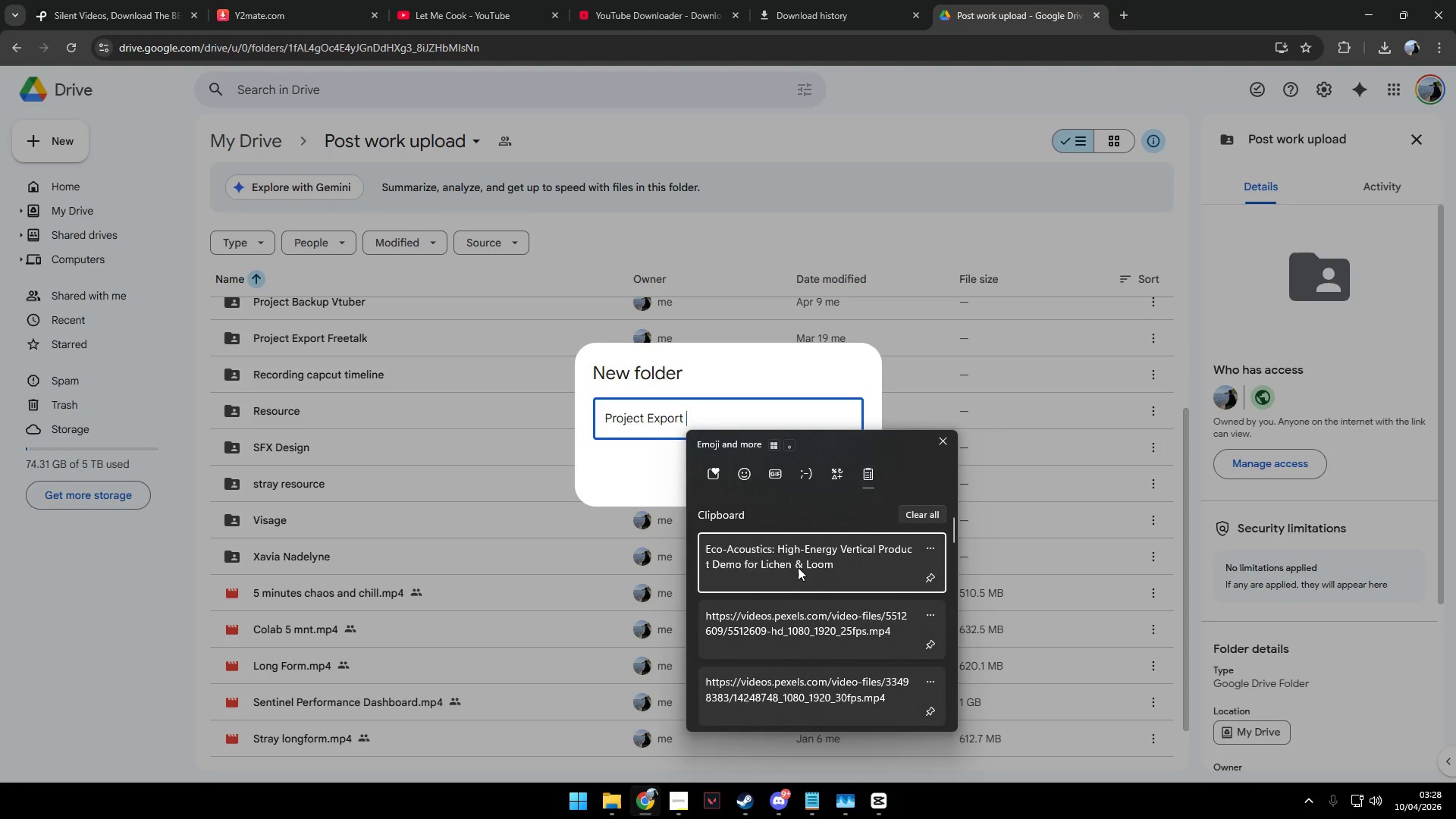 
key(Control+ControlLeft)
 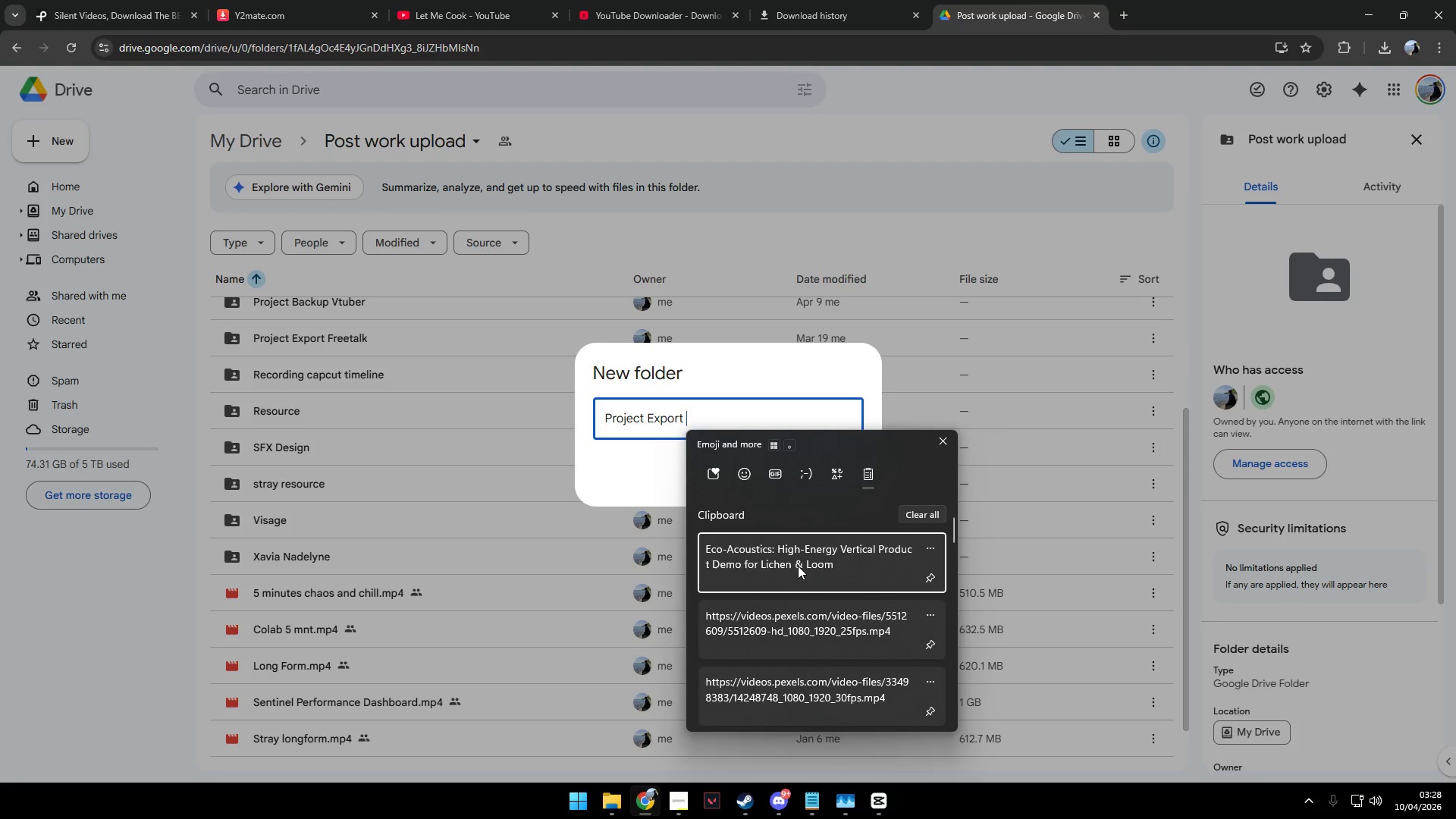 
key(Control+V)
 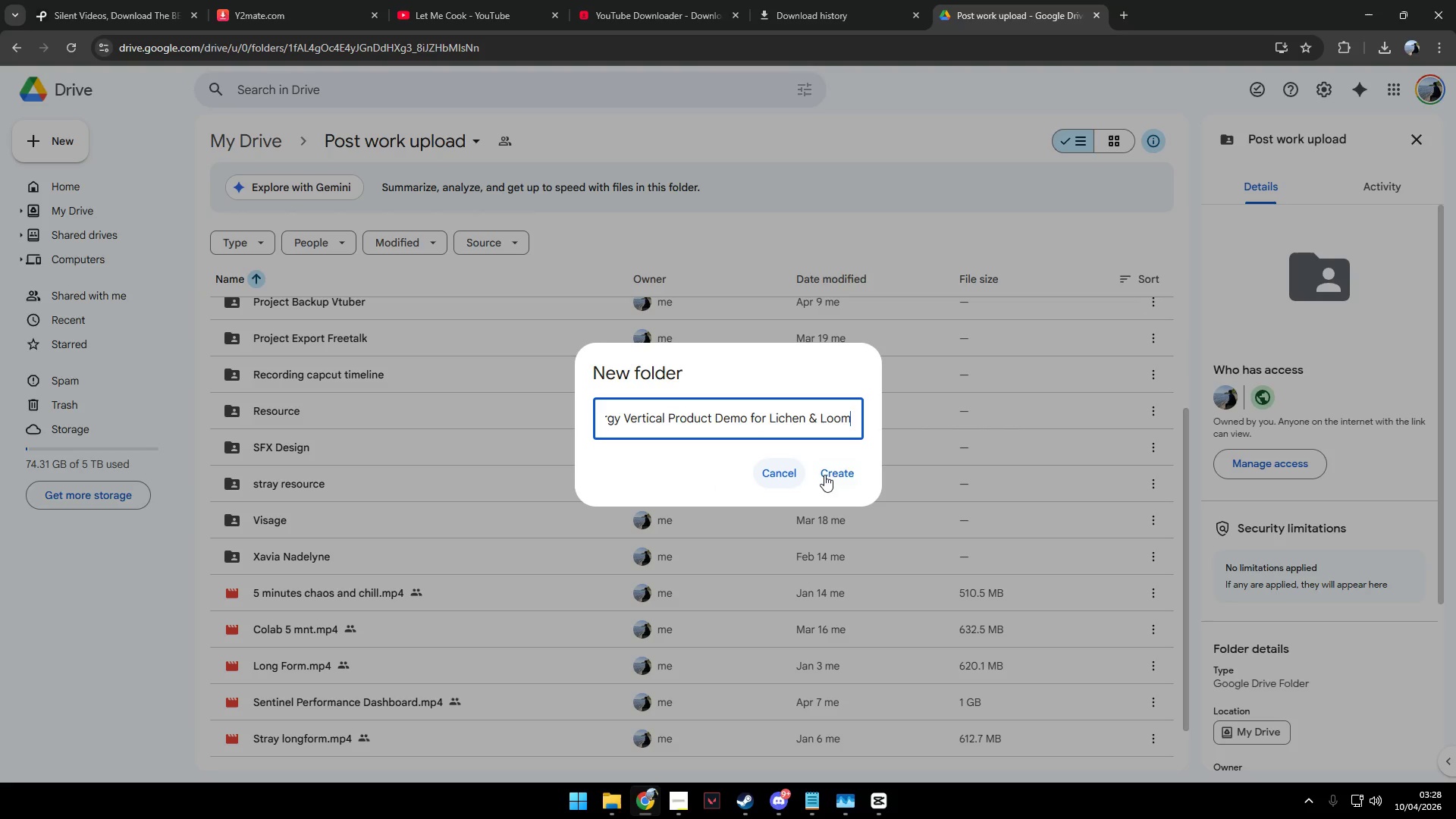 
left_click([834, 479])
 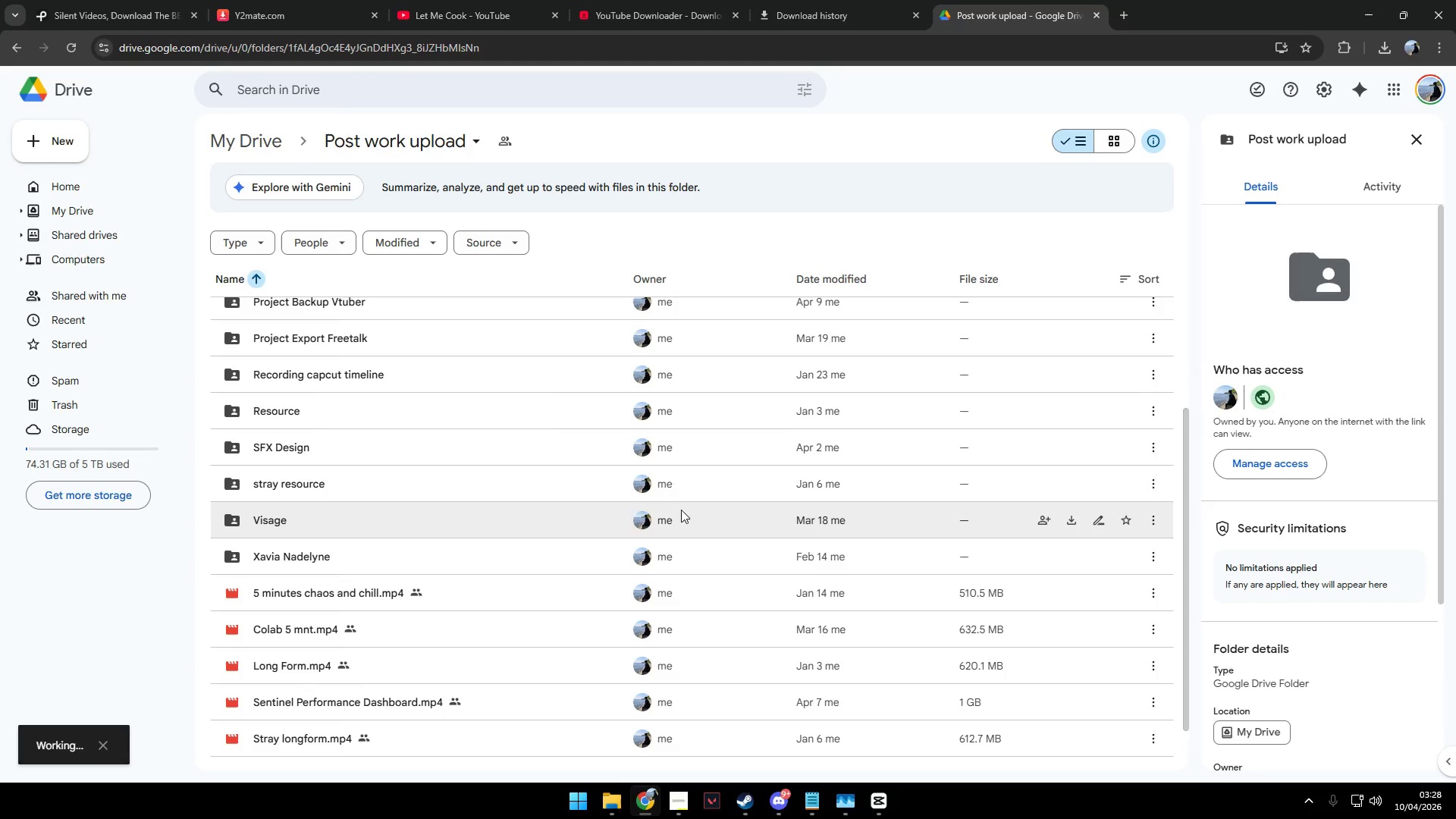 
scroll: coordinate [628, 510], scroll_direction: none, amount: 0.0
 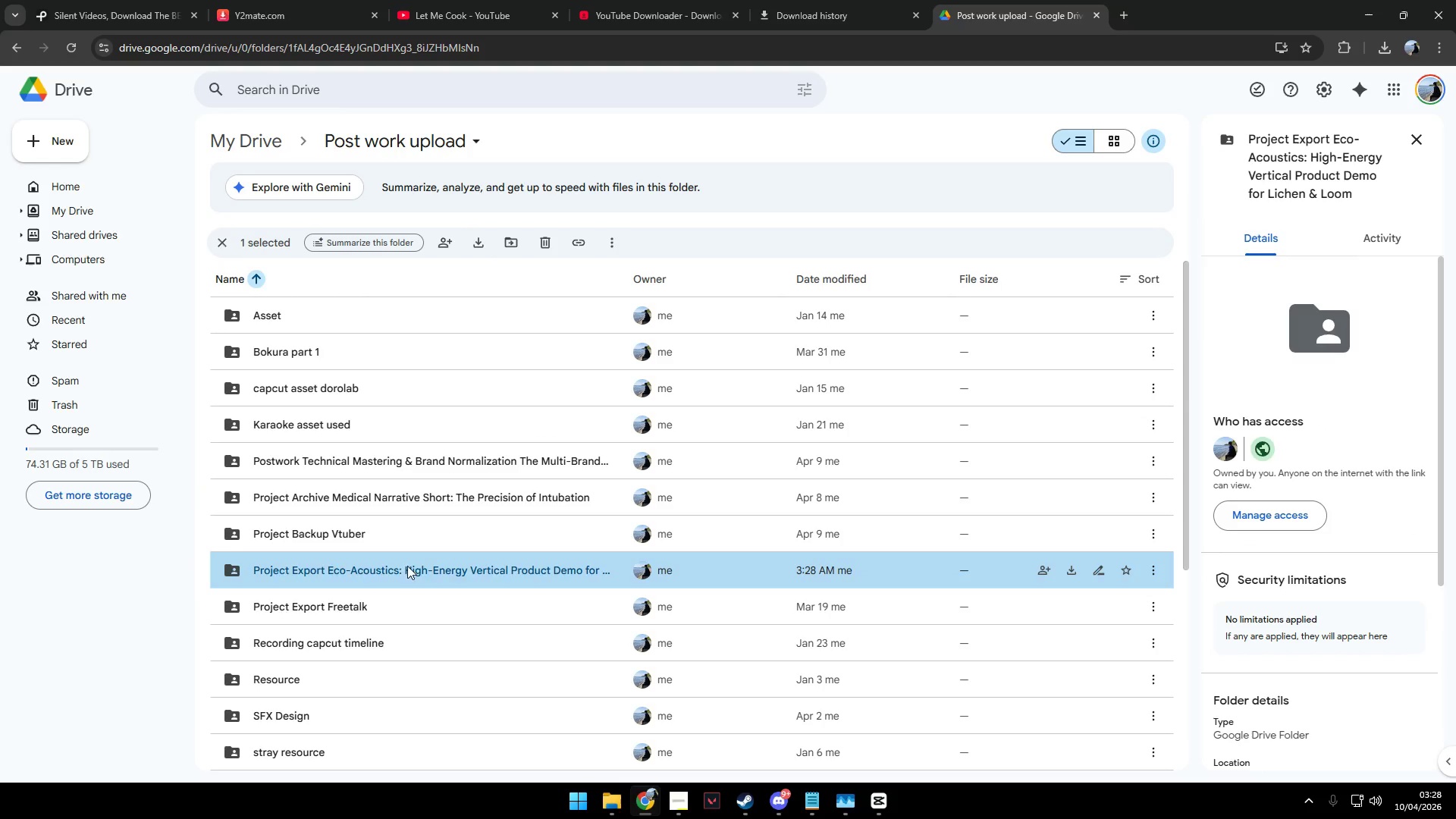 
right_click([551, 573])
 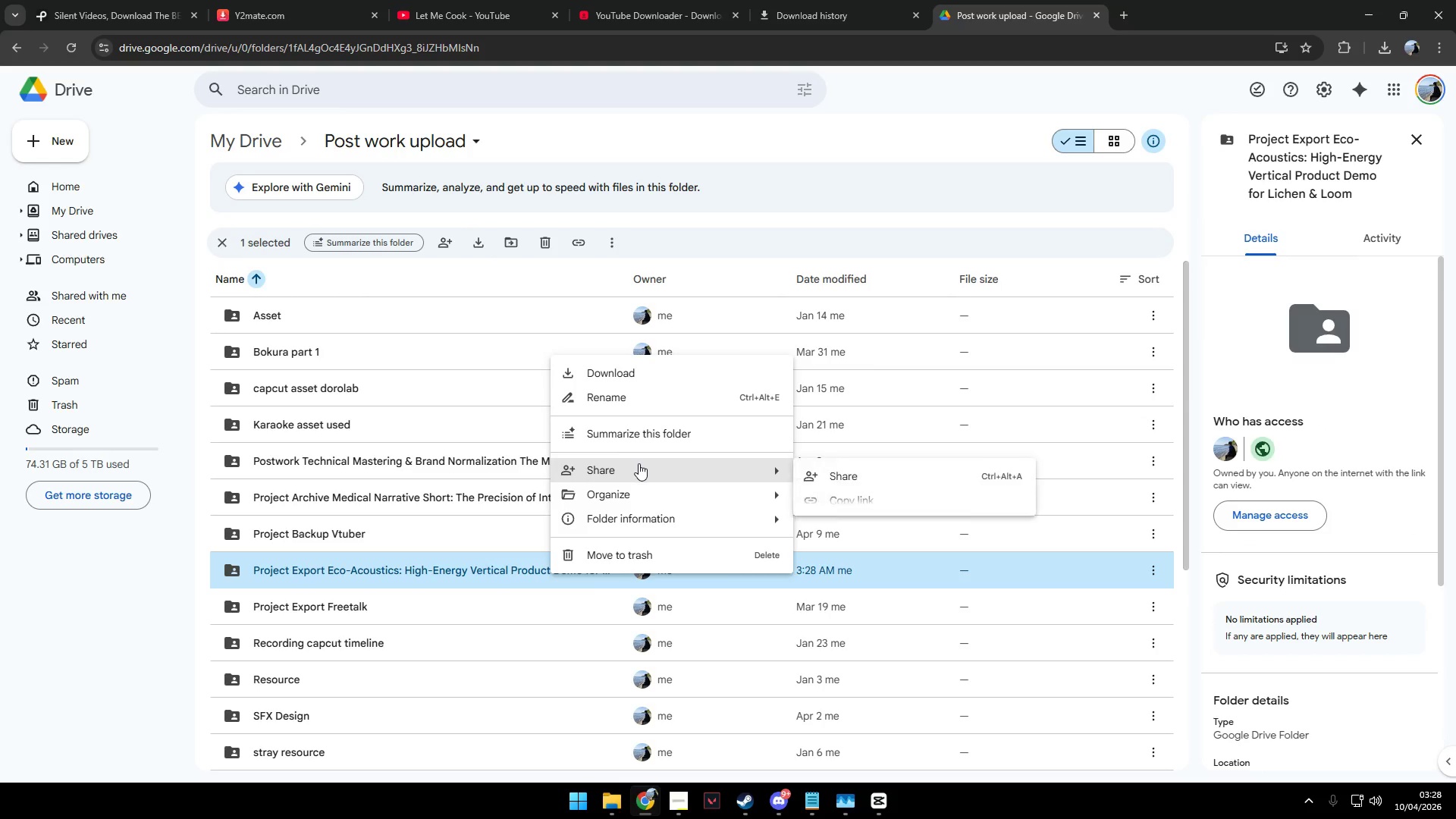 
left_click([845, 497])
 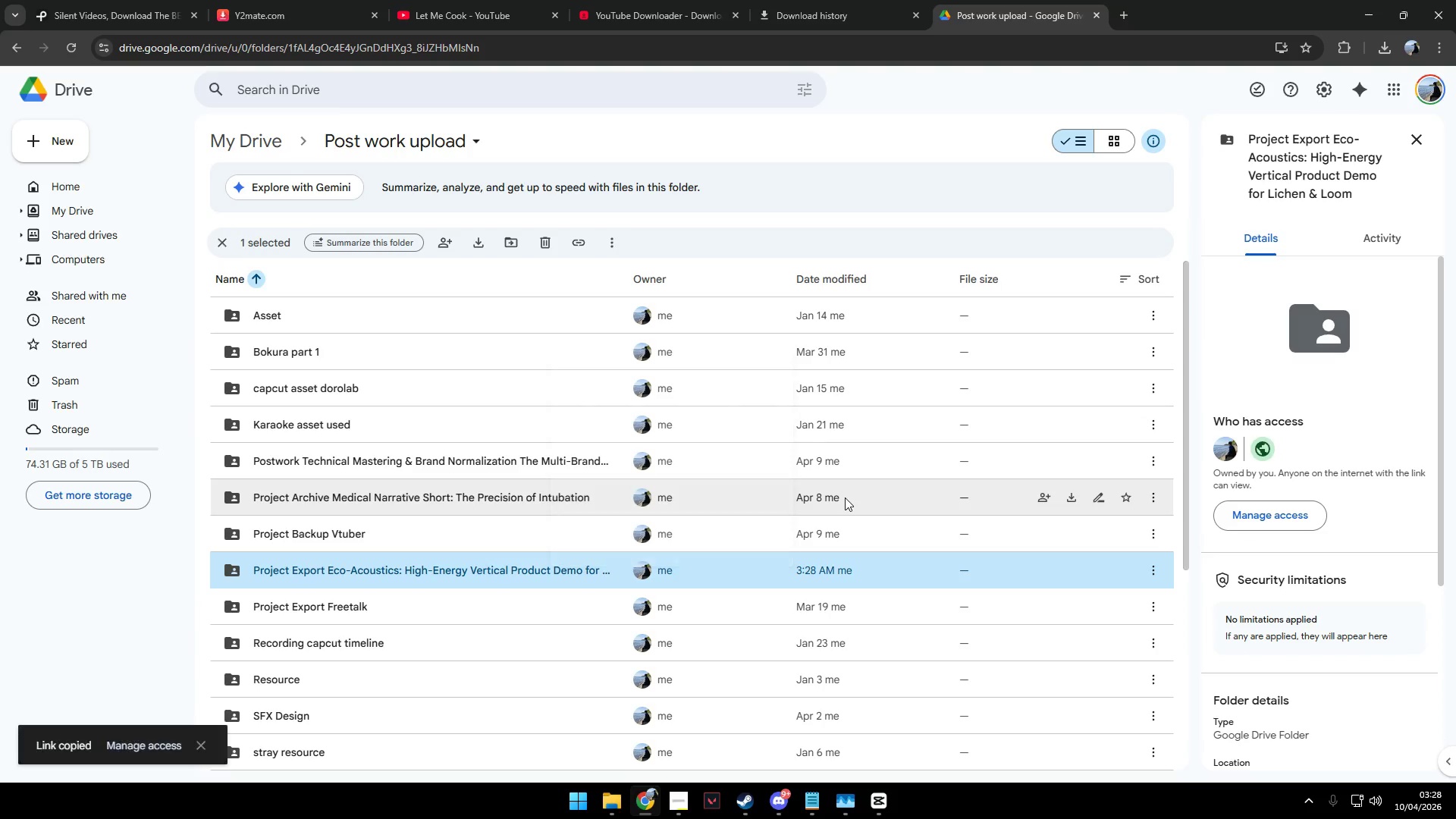 
key(Alt+AltLeft)
 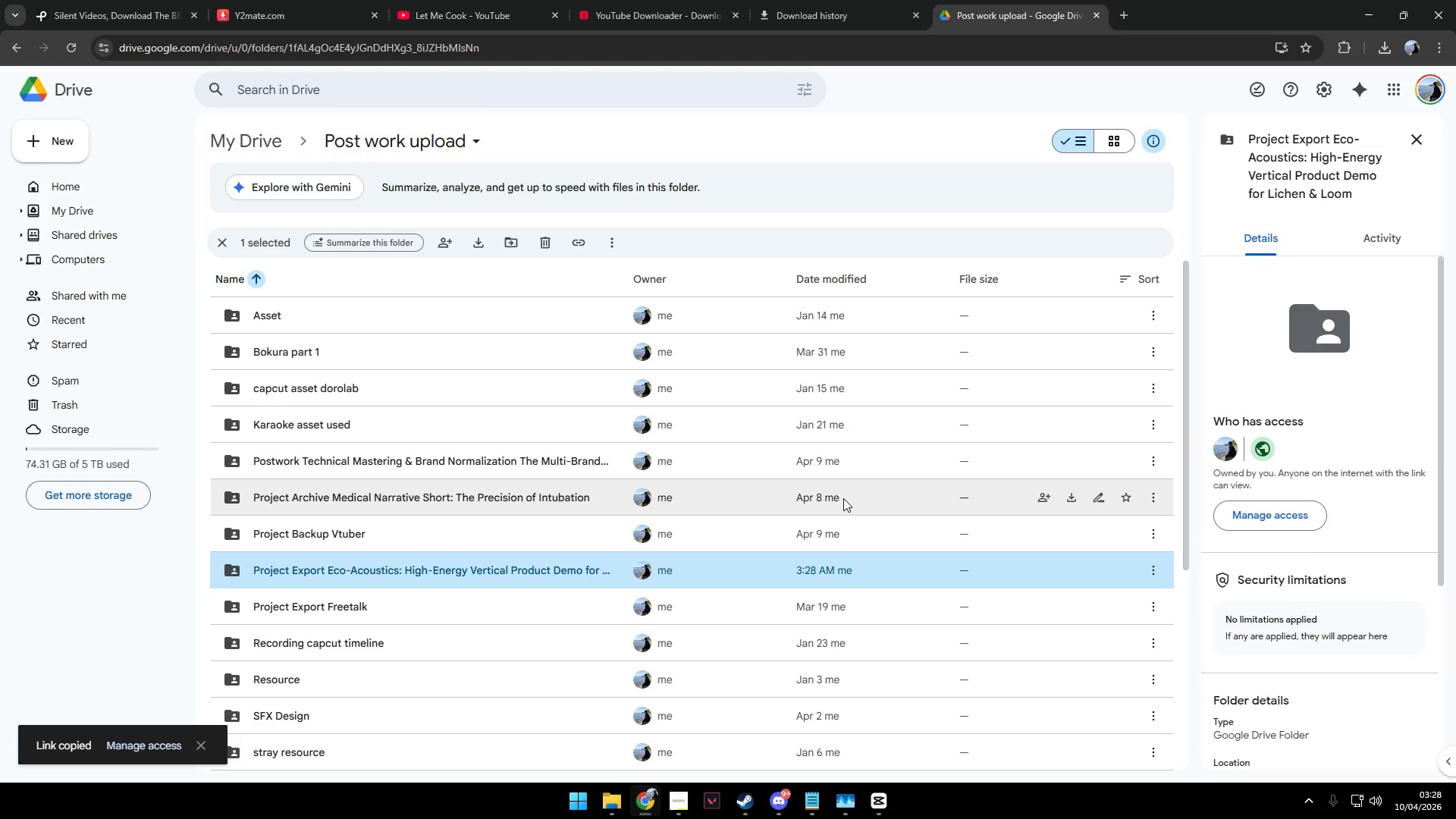 
key(Alt+Tab)
 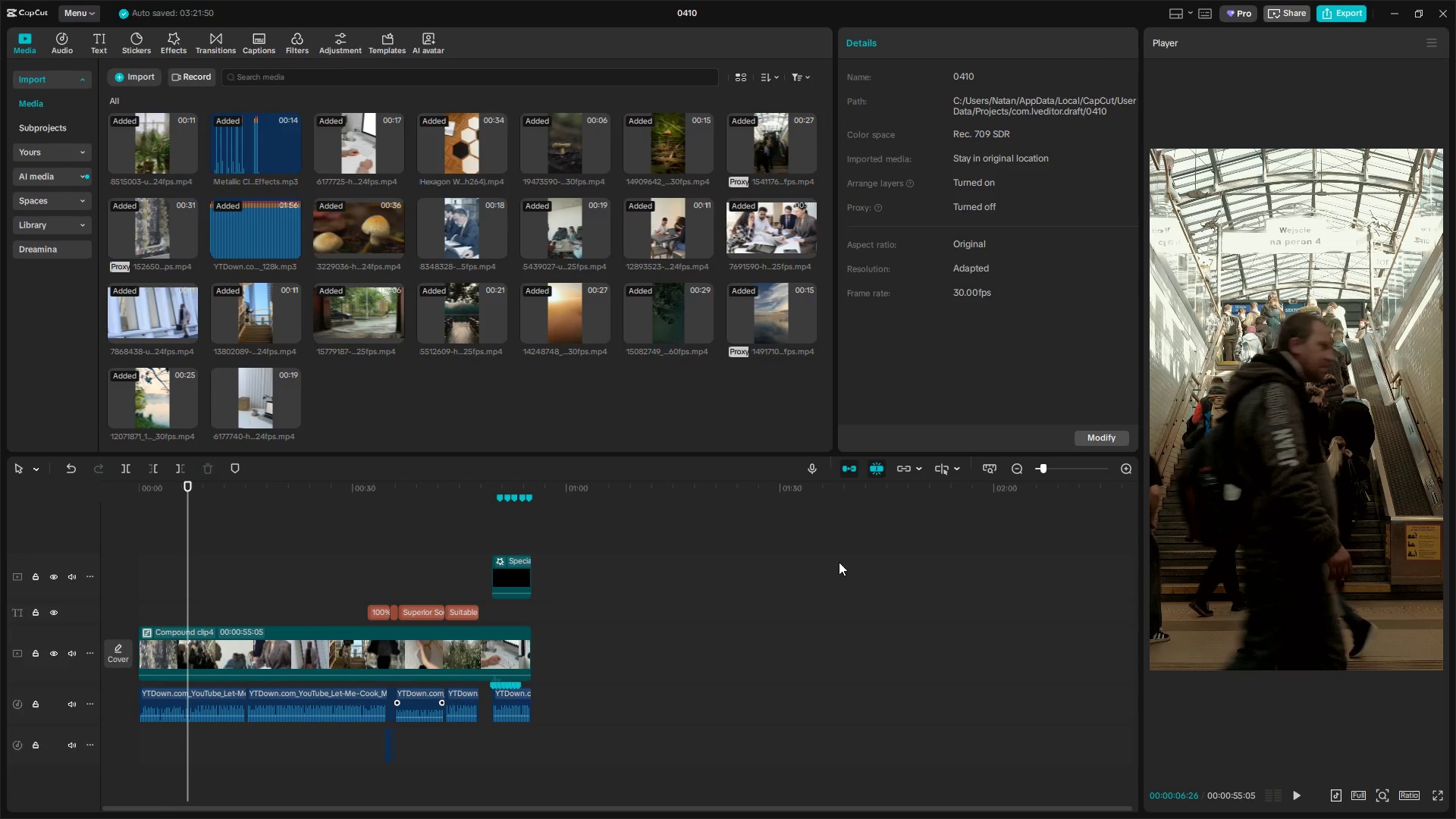 